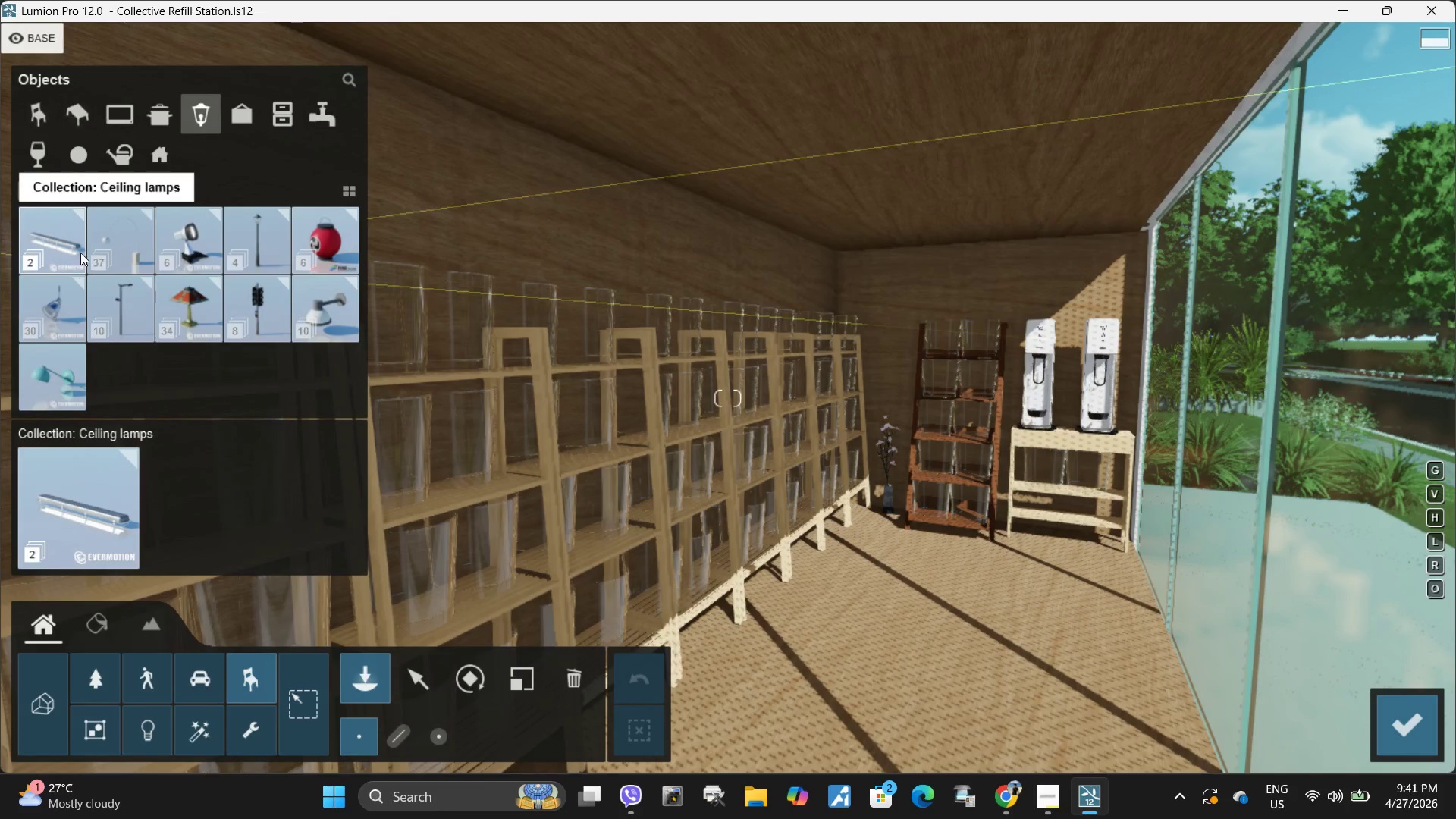 
left_click([71, 246])
 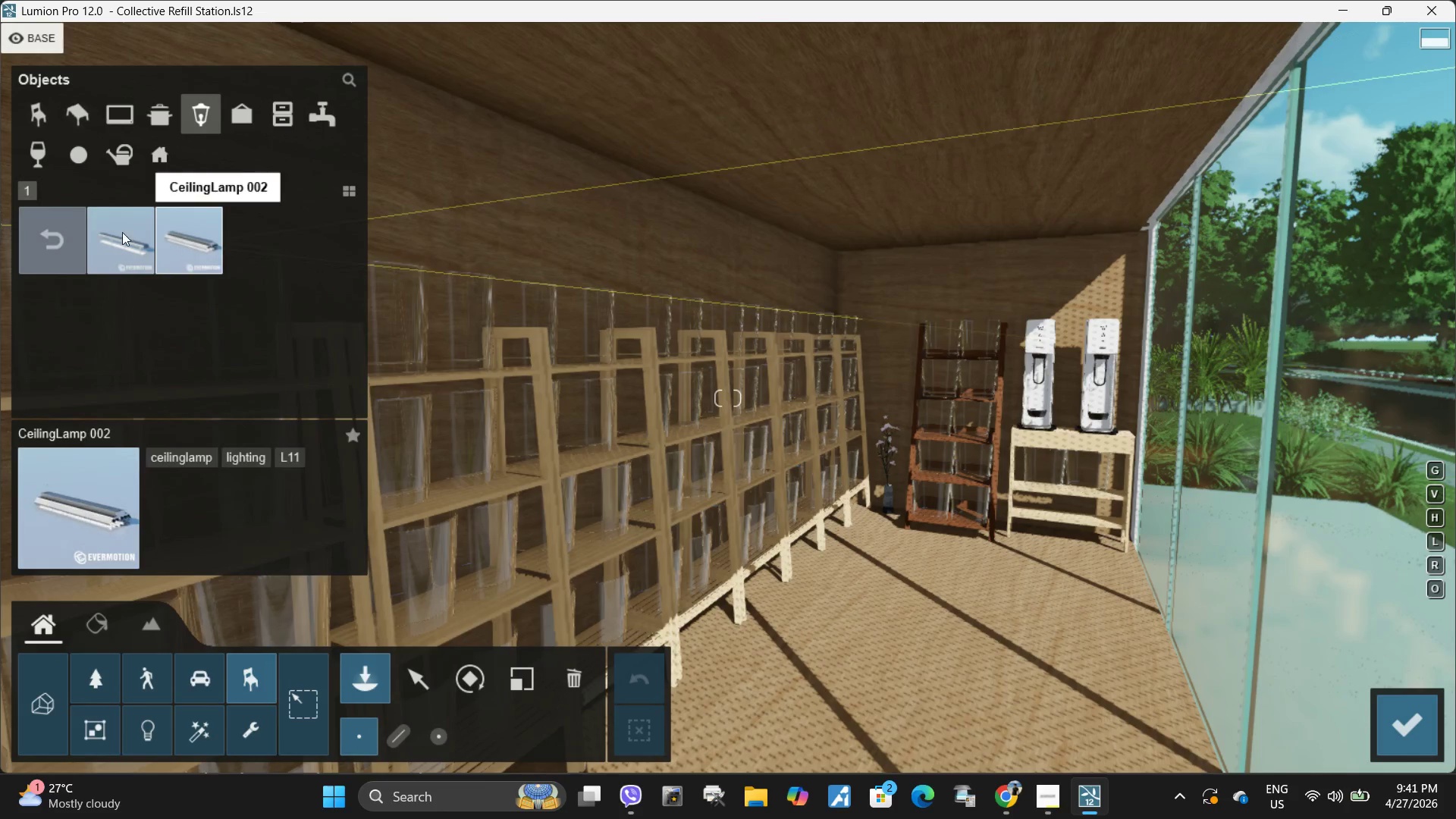 
left_click([71, 228])
 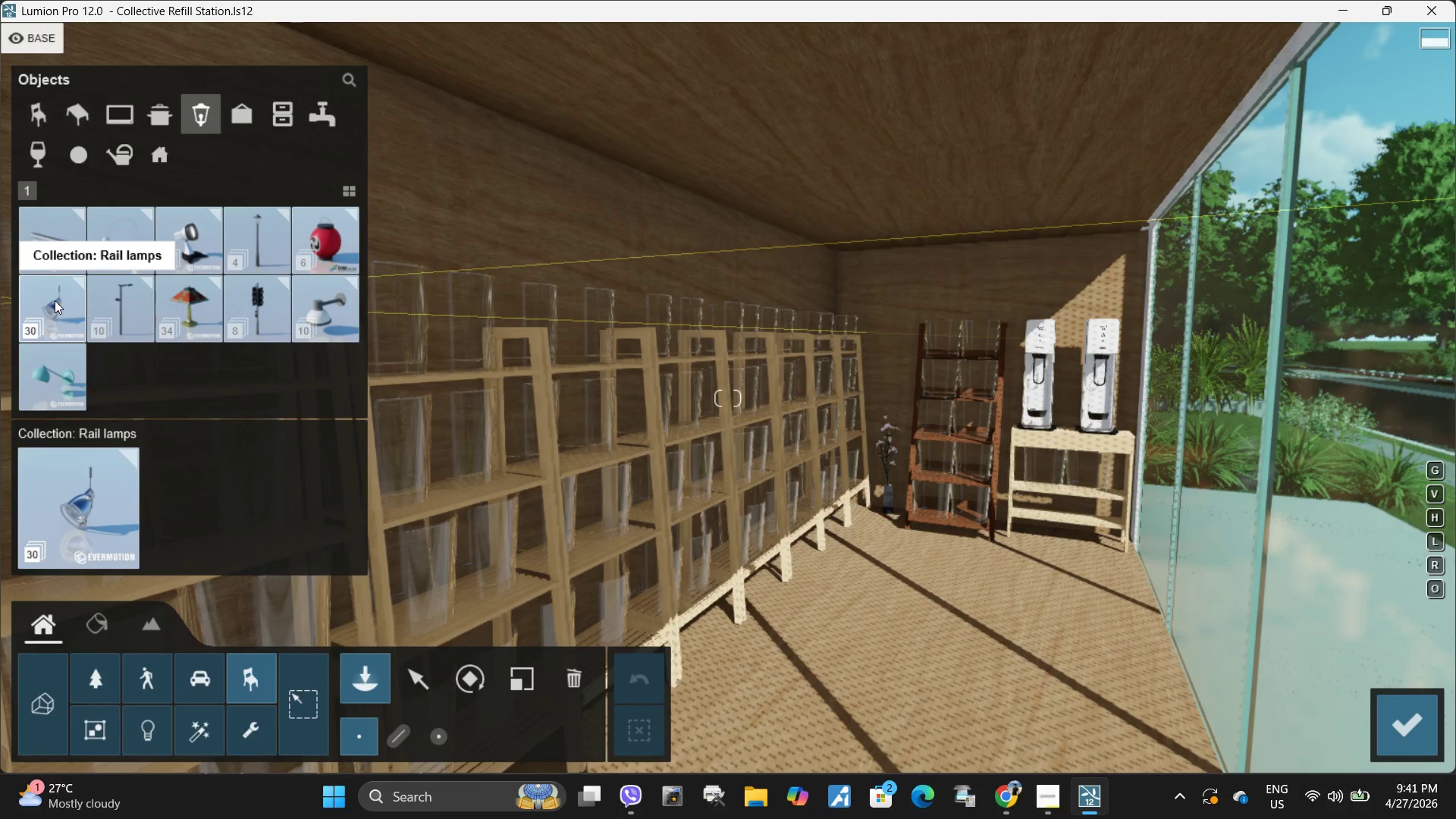 
wait(6.77)
 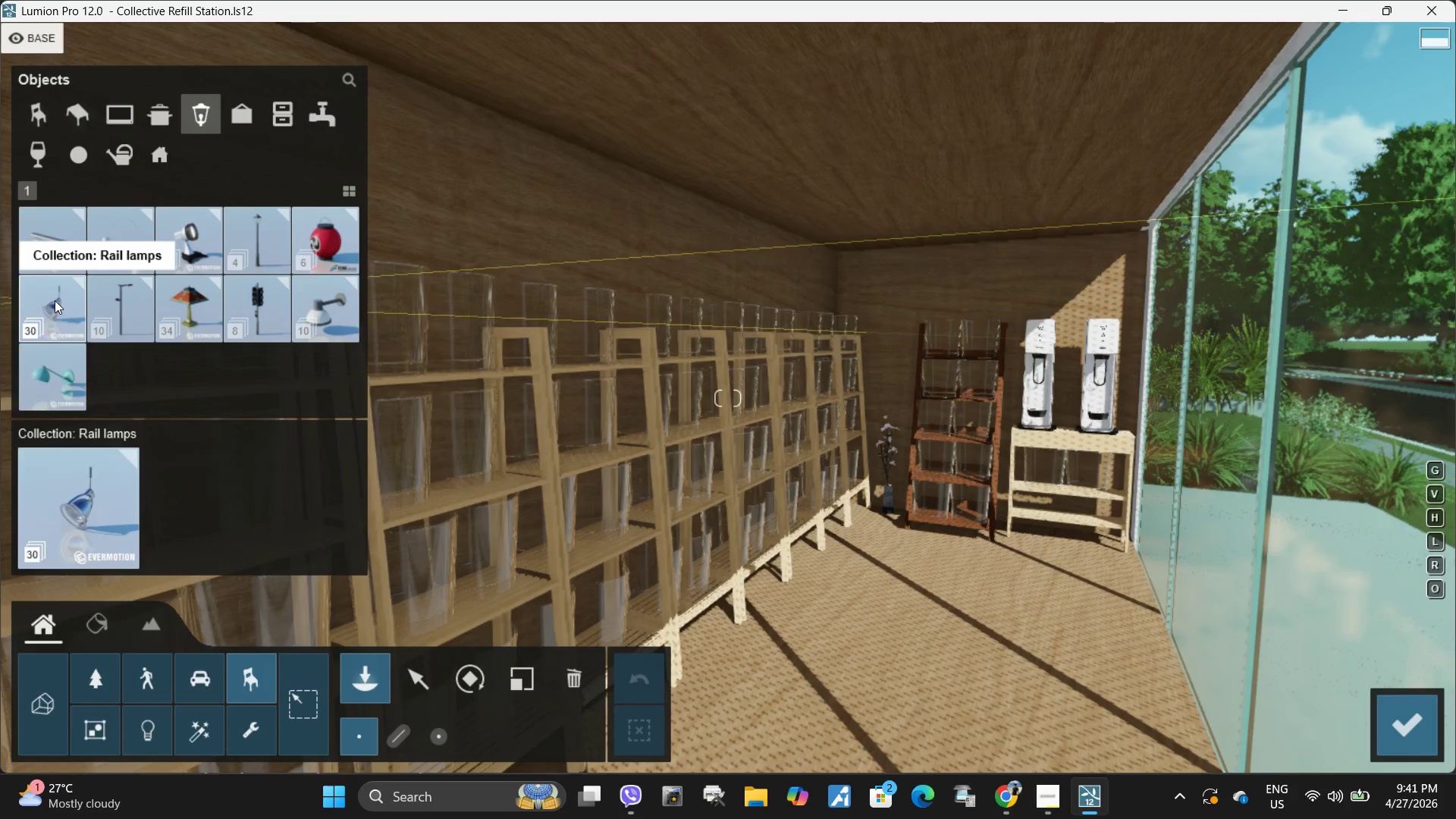 
left_click([59, 237])
 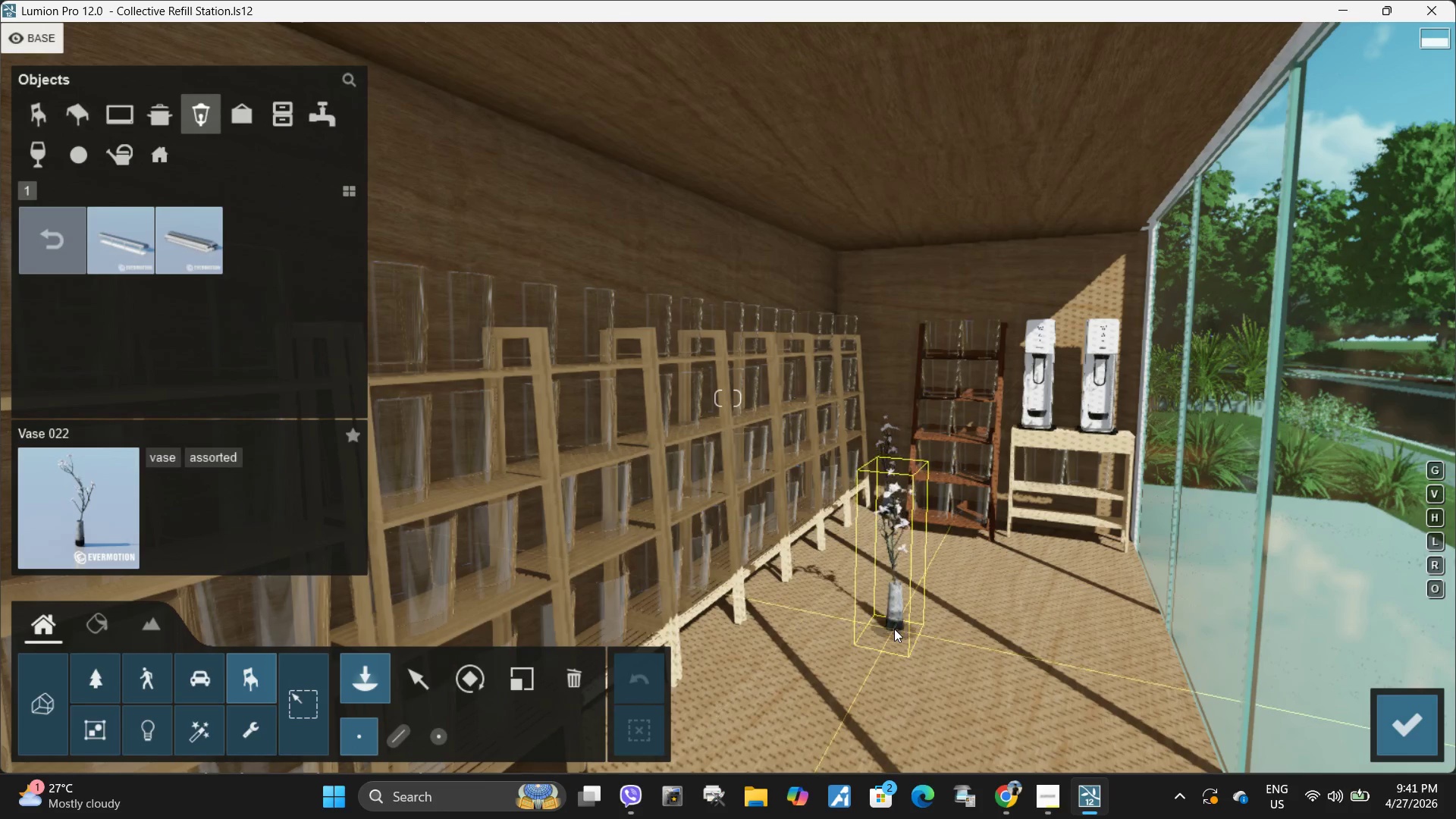 
left_click([101, 245])
 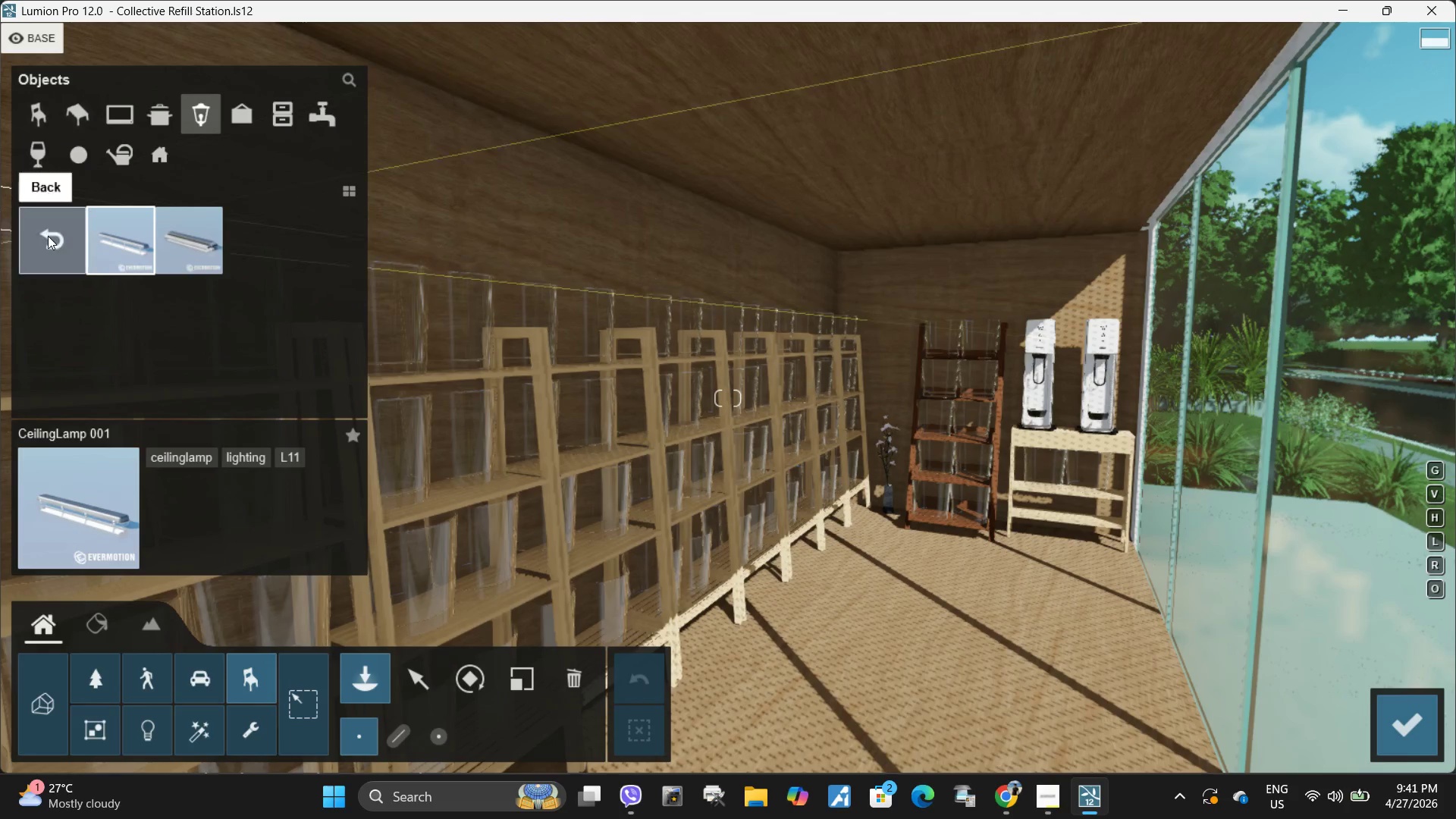 
left_click([848, 130])
 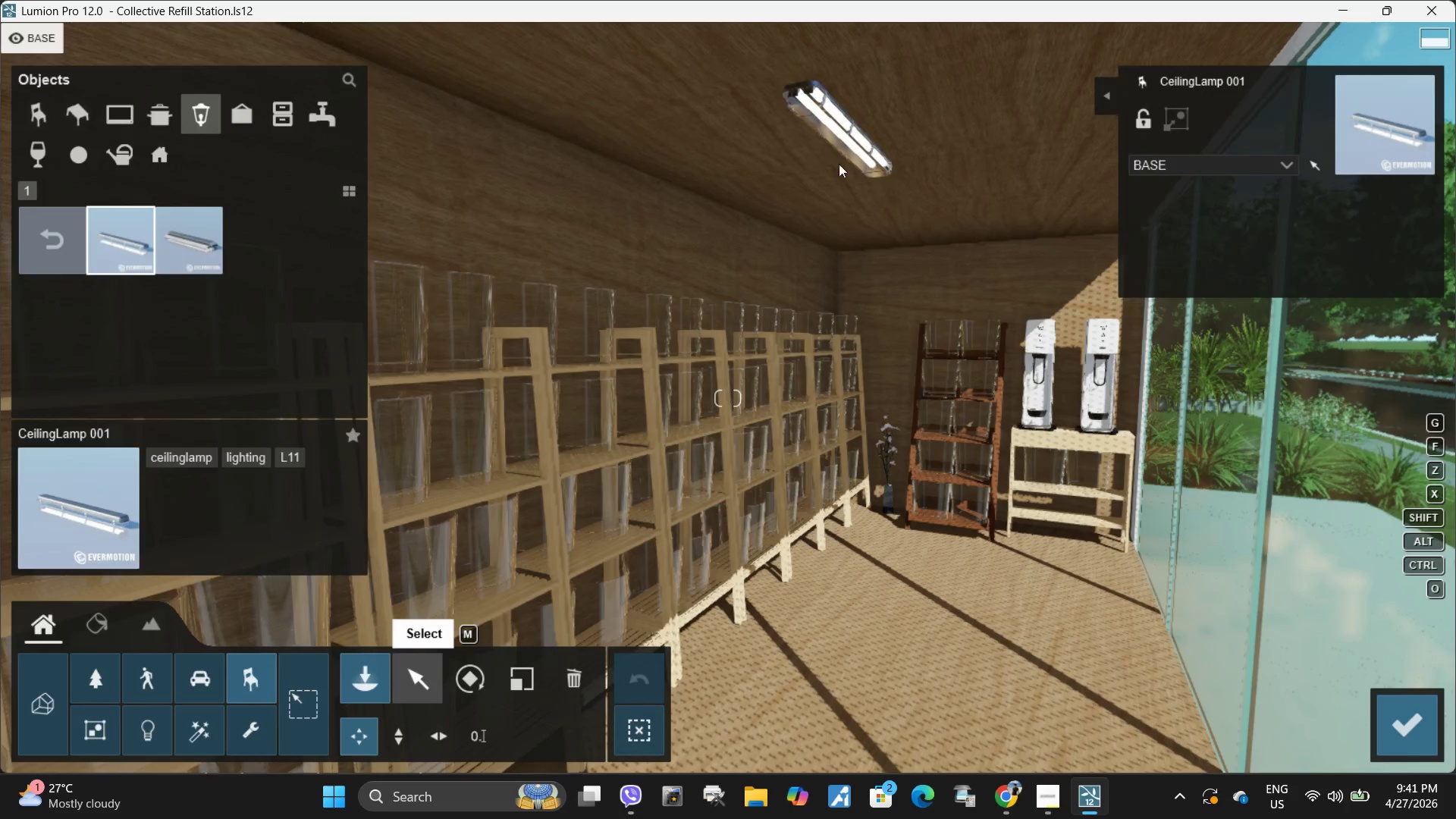 
left_click([849, 153])
 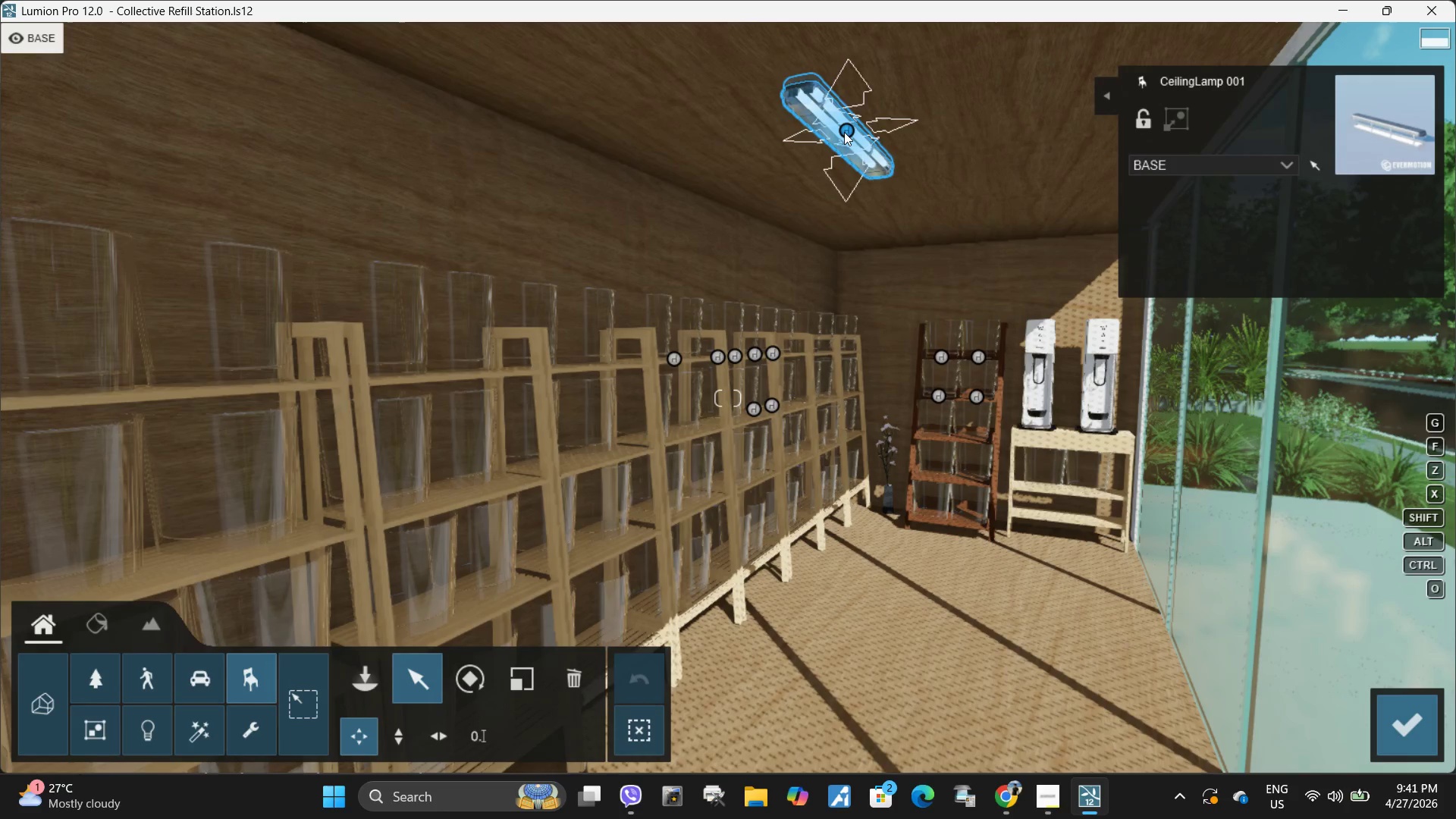 
left_click([845, 132])
 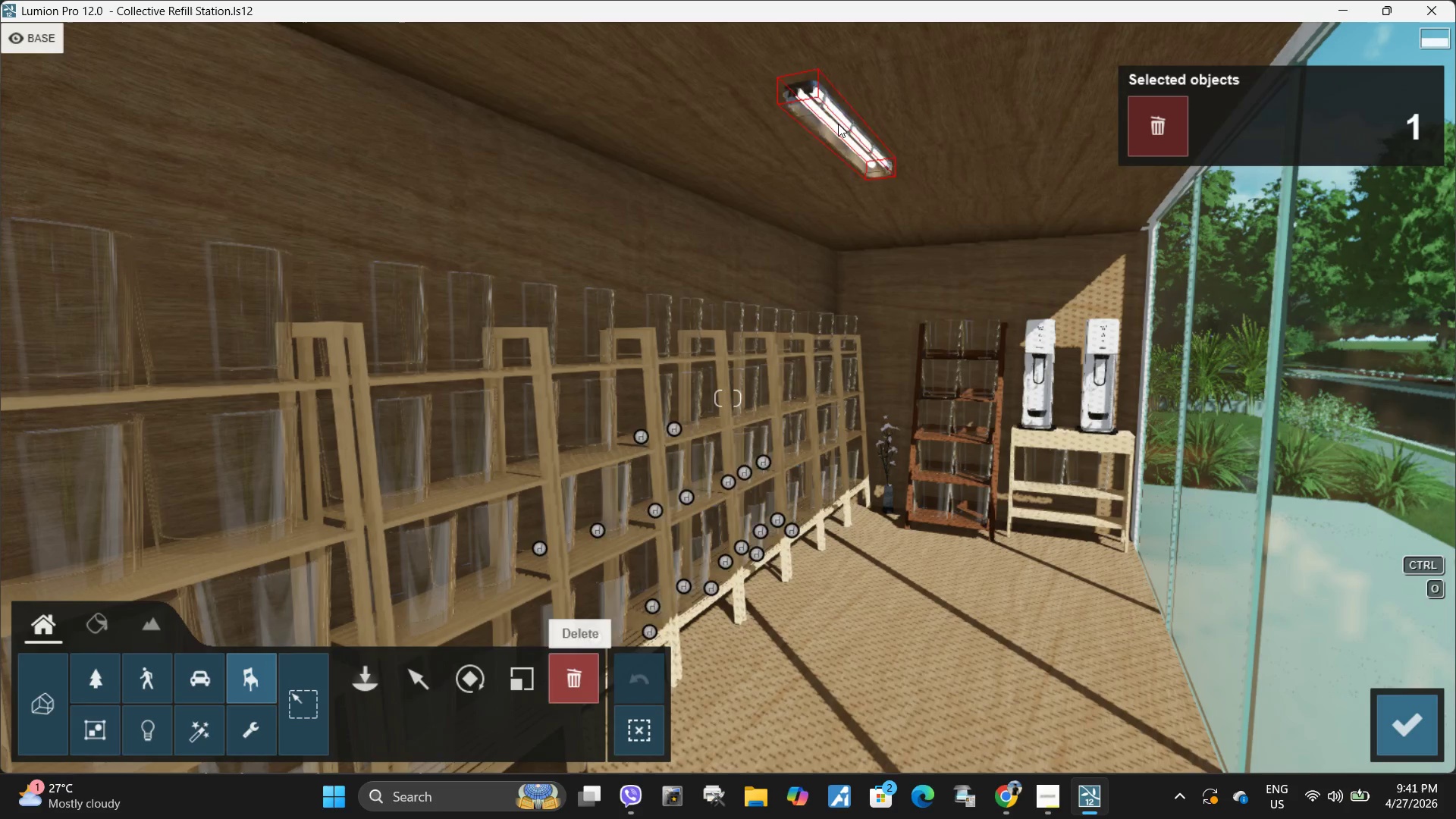 
left_click([1148, 140])
 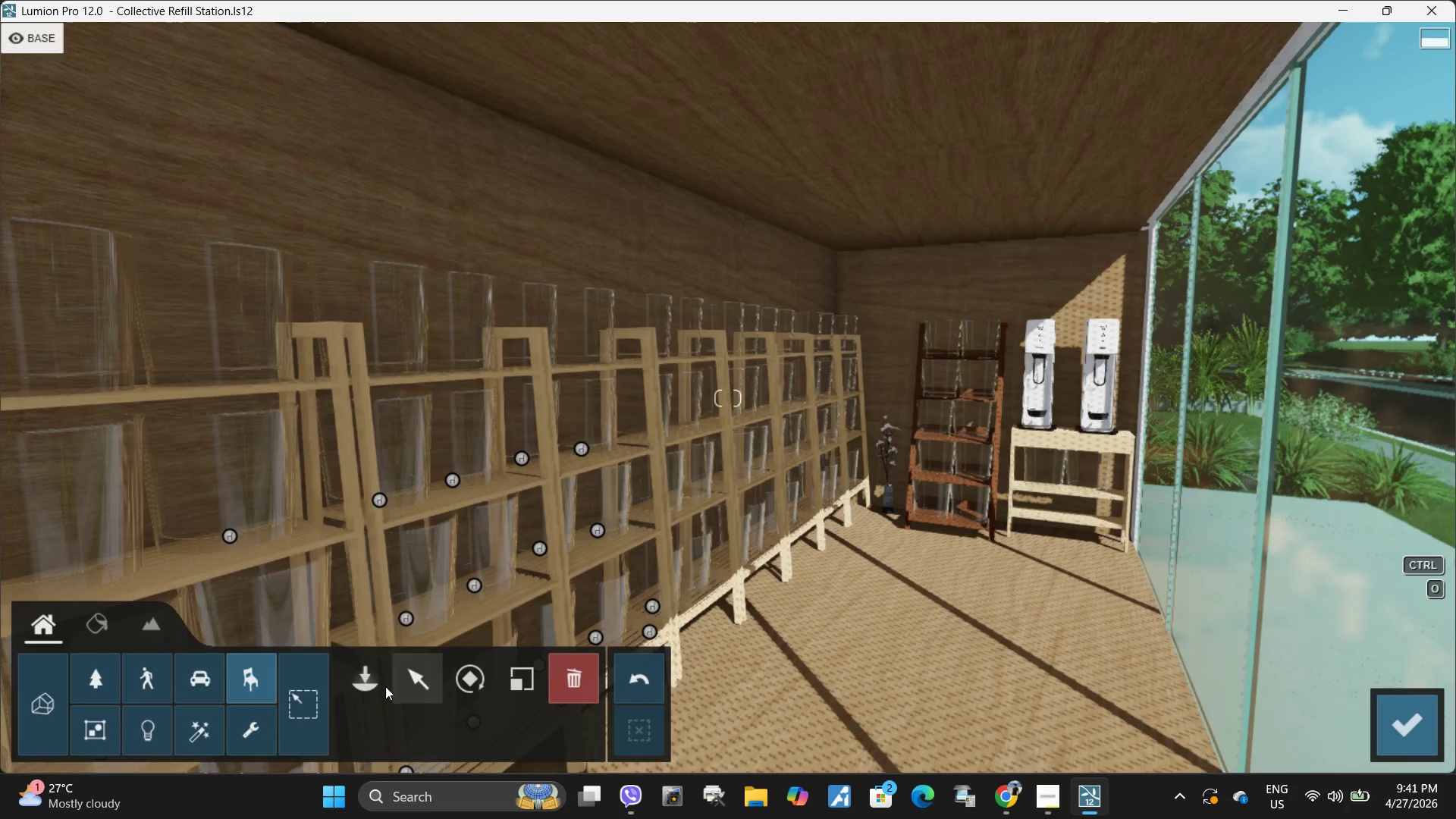 
left_click([365, 680])
 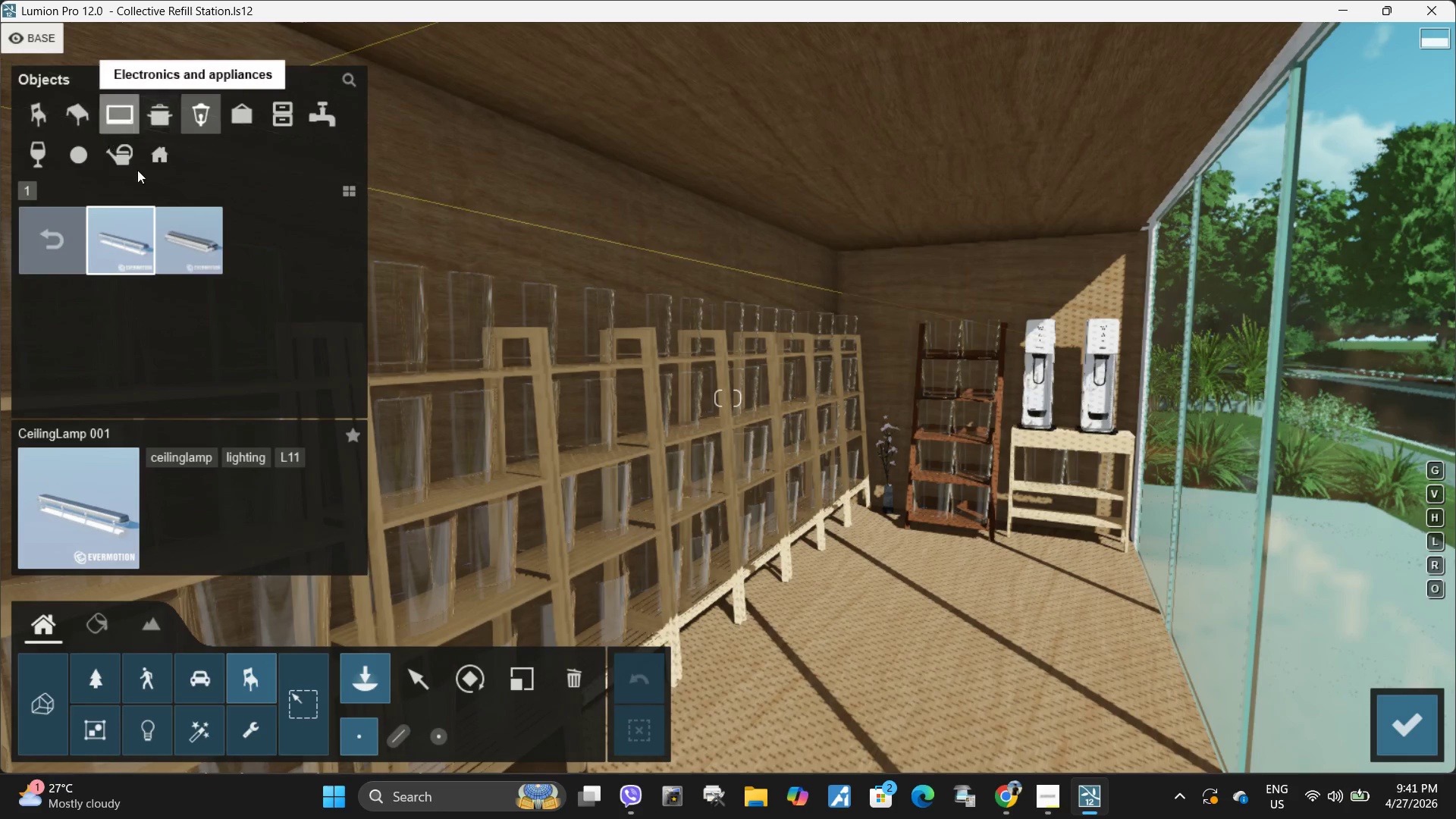 
left_click([72, 262])
 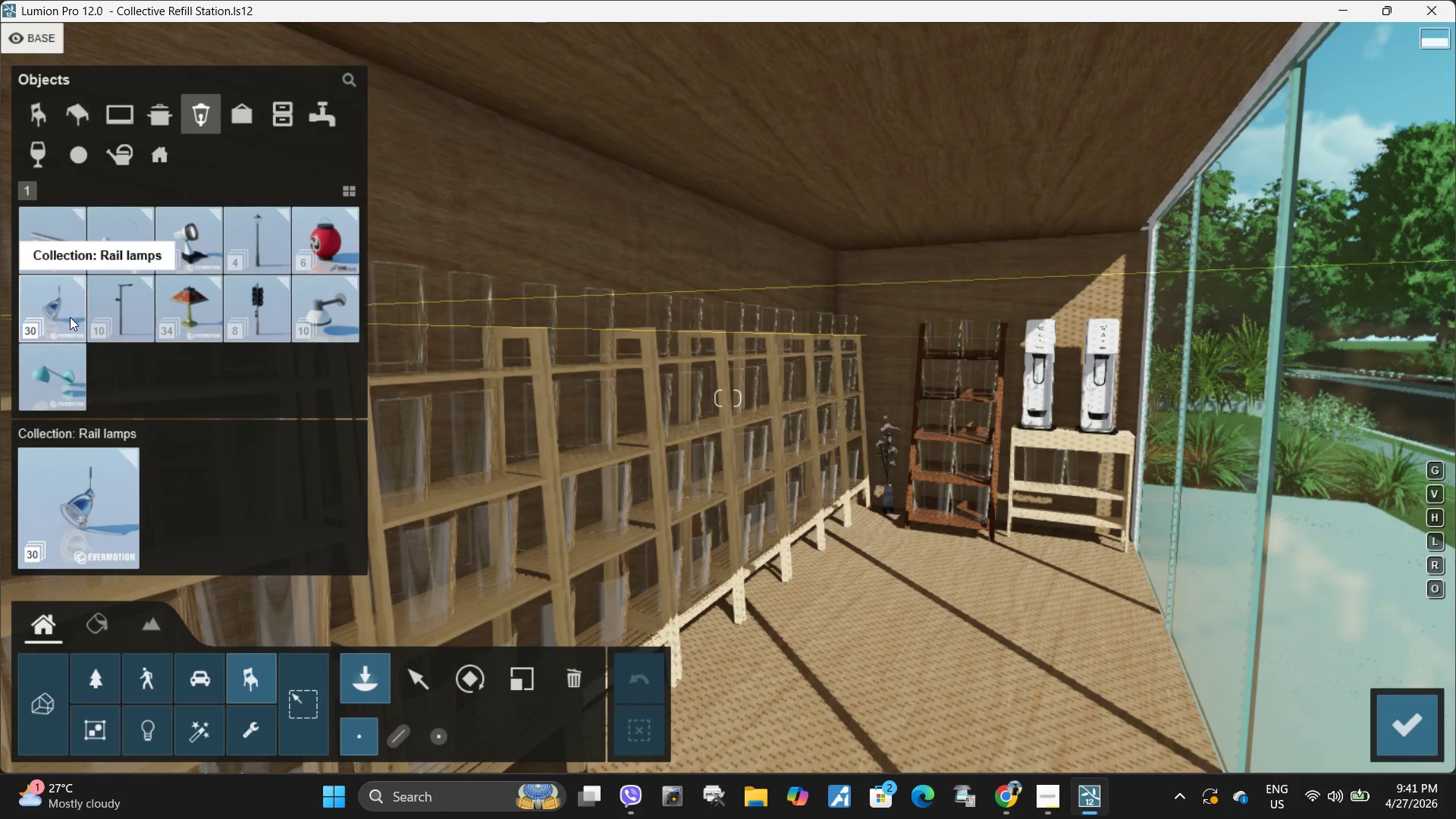 
left_click([69, 317])
 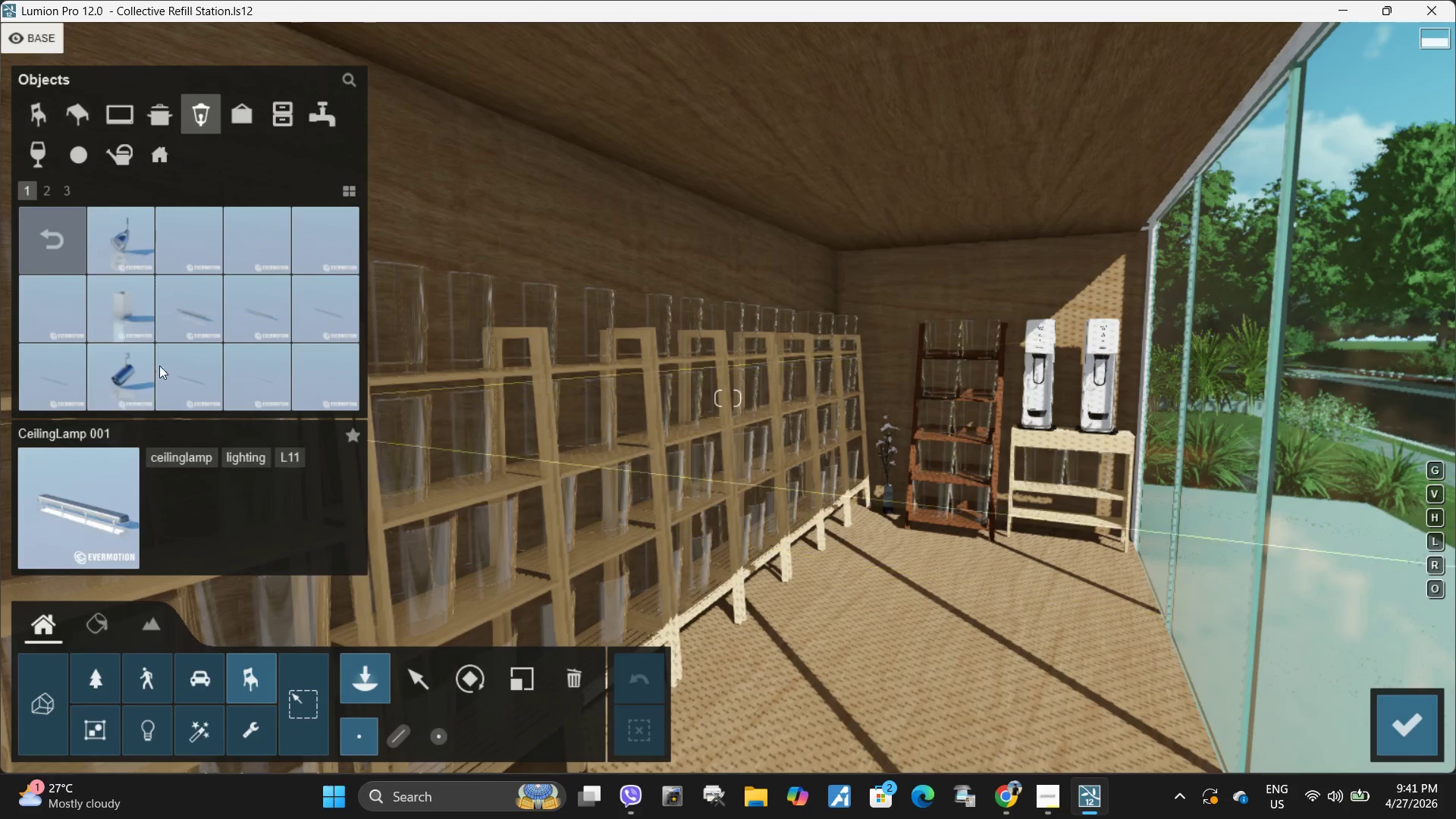 
wait(9.06)
 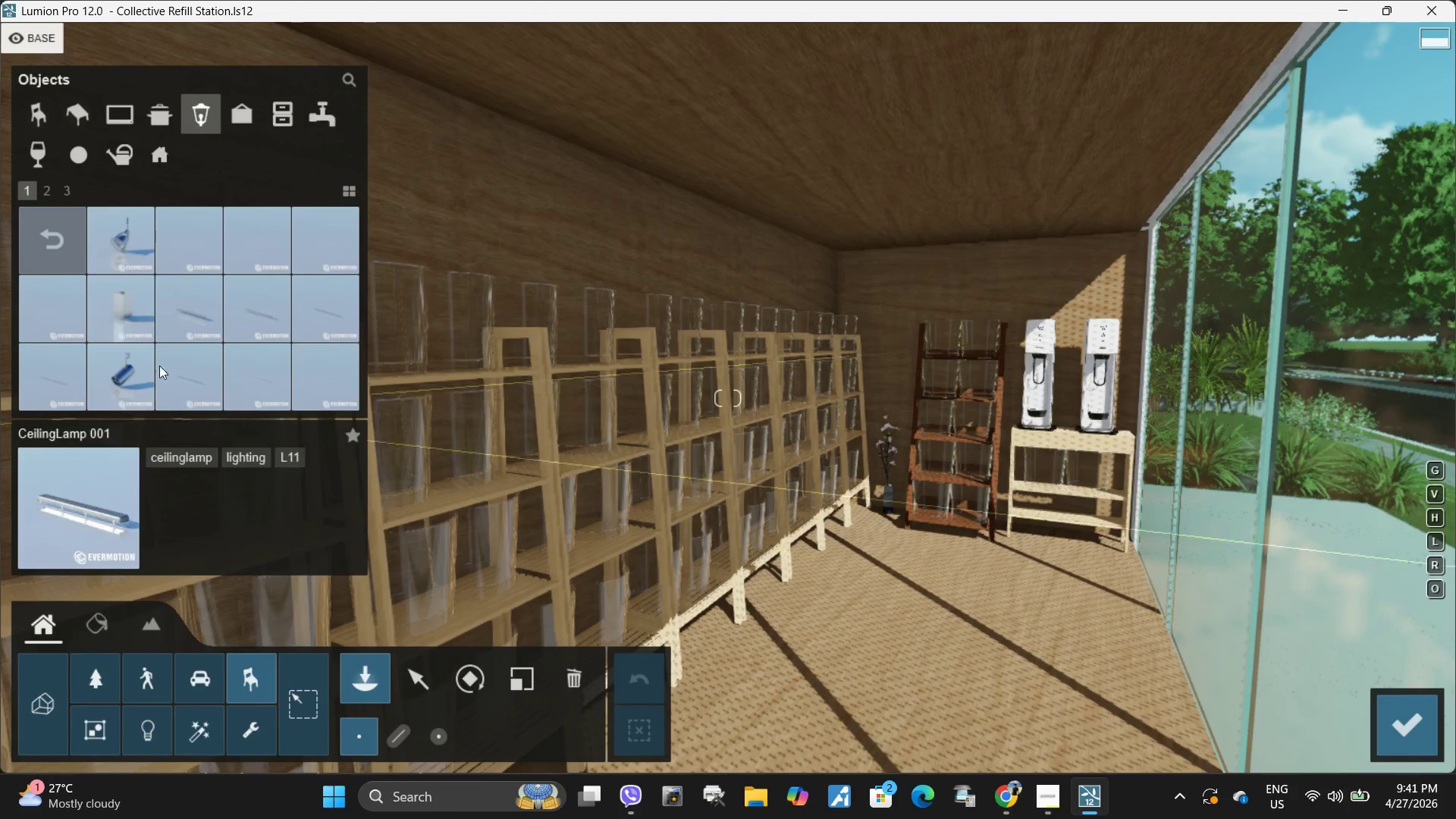 
left_click([52, 186])
 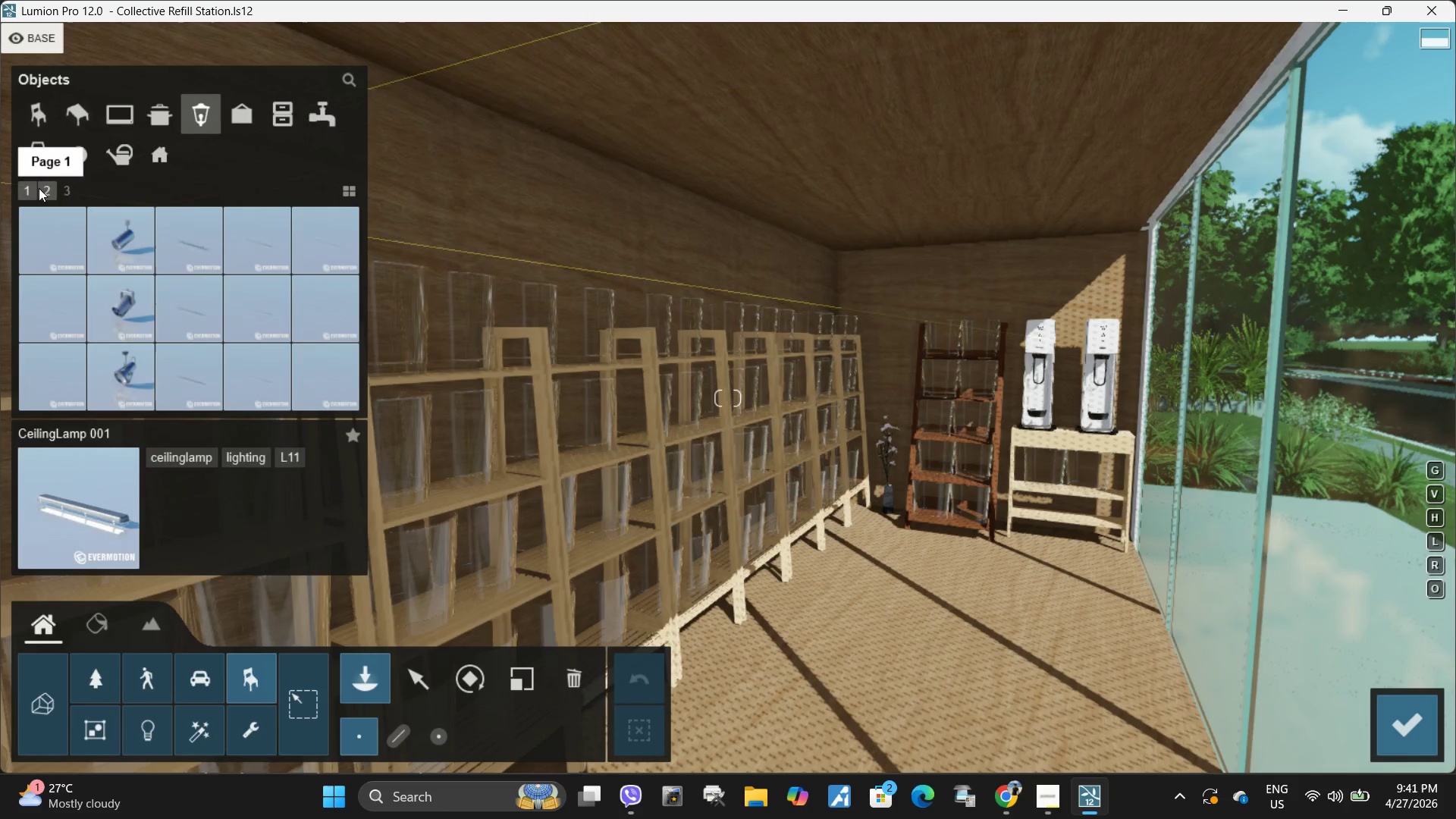 
left_click([74, 188])
 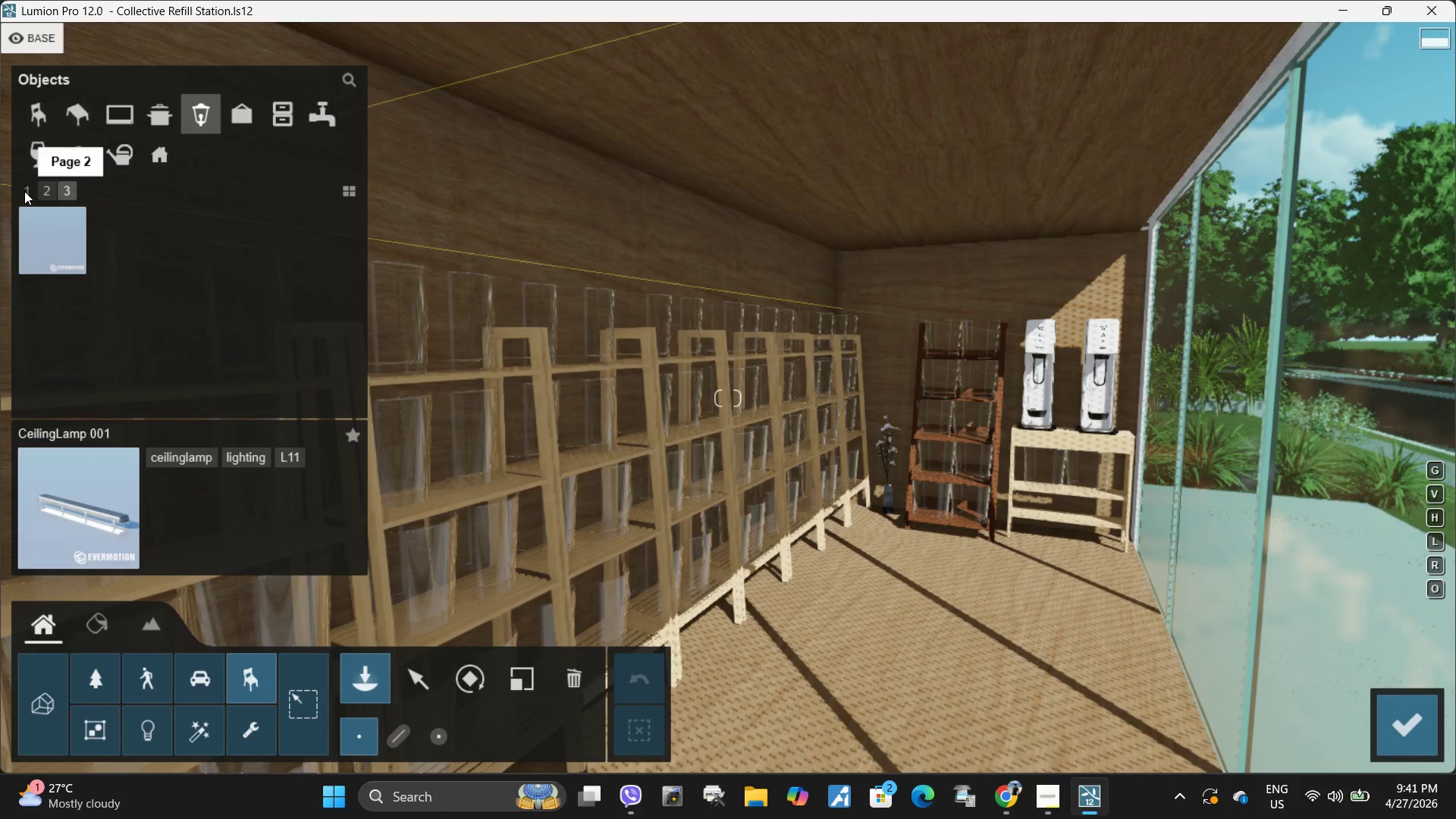 
left_click([24, 191])
 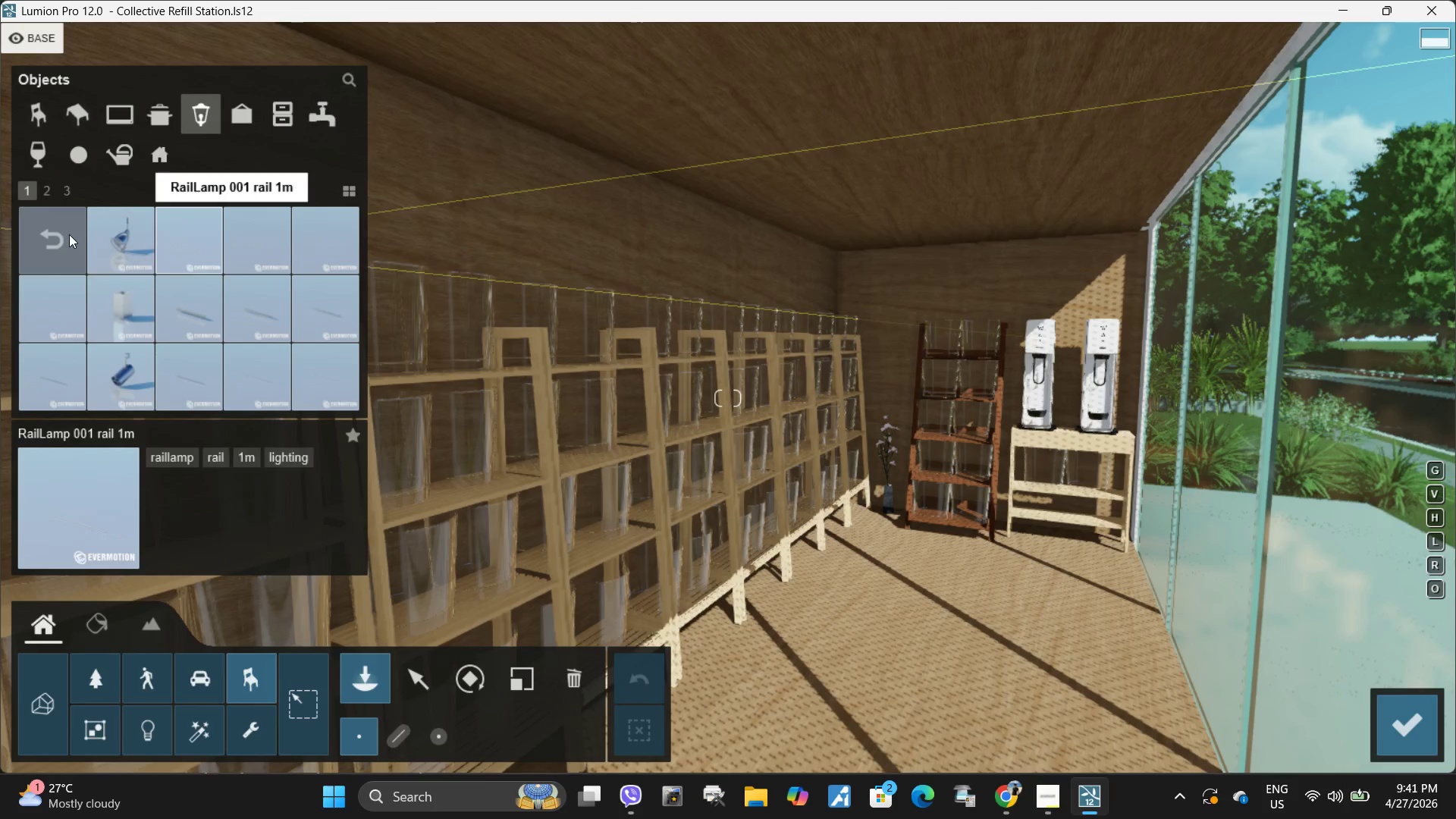 
left_click([54, 241])
 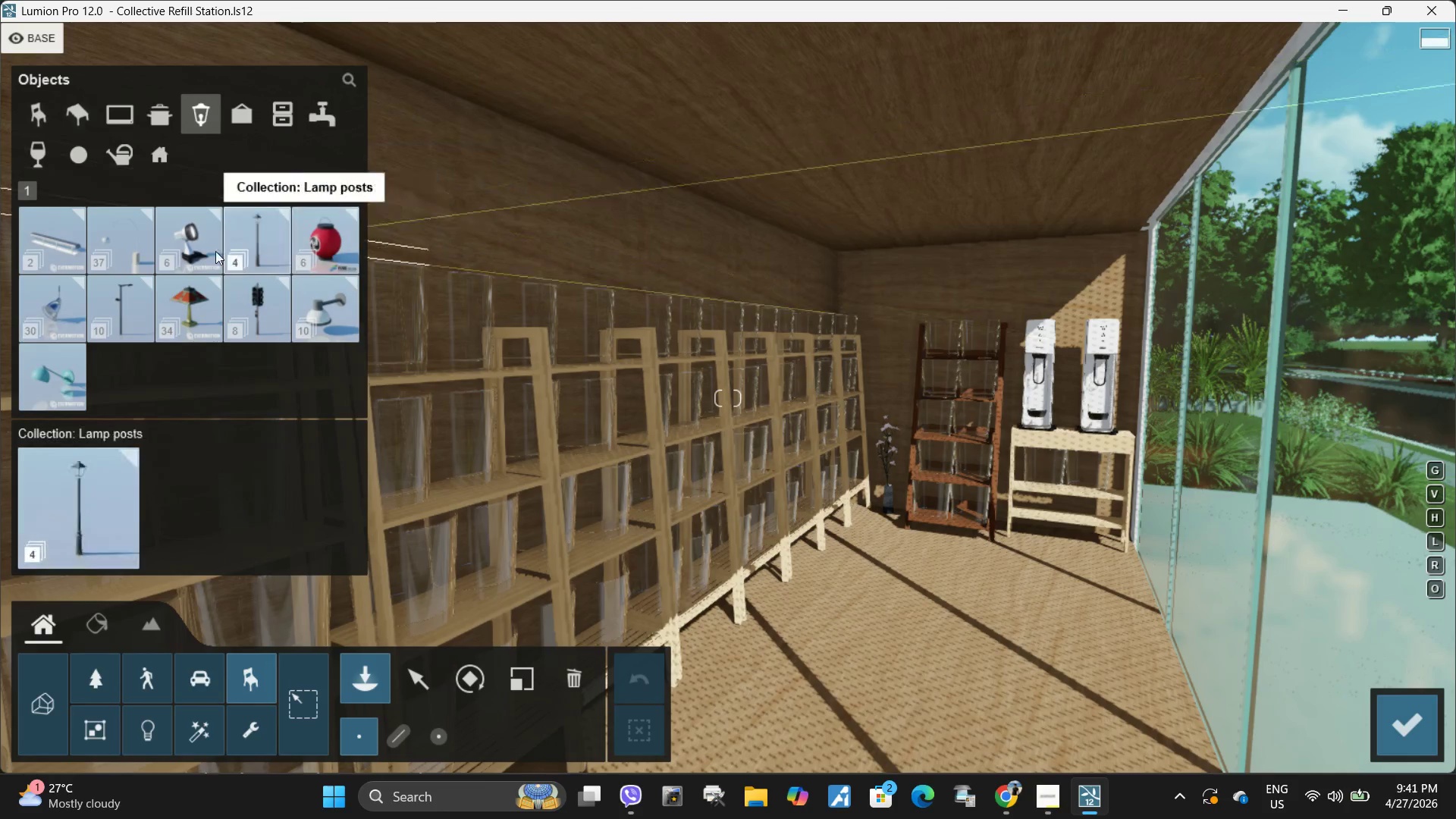 
left_click_drag(start_coordinate=[165, 318], to_coordinate=[164, 353])
 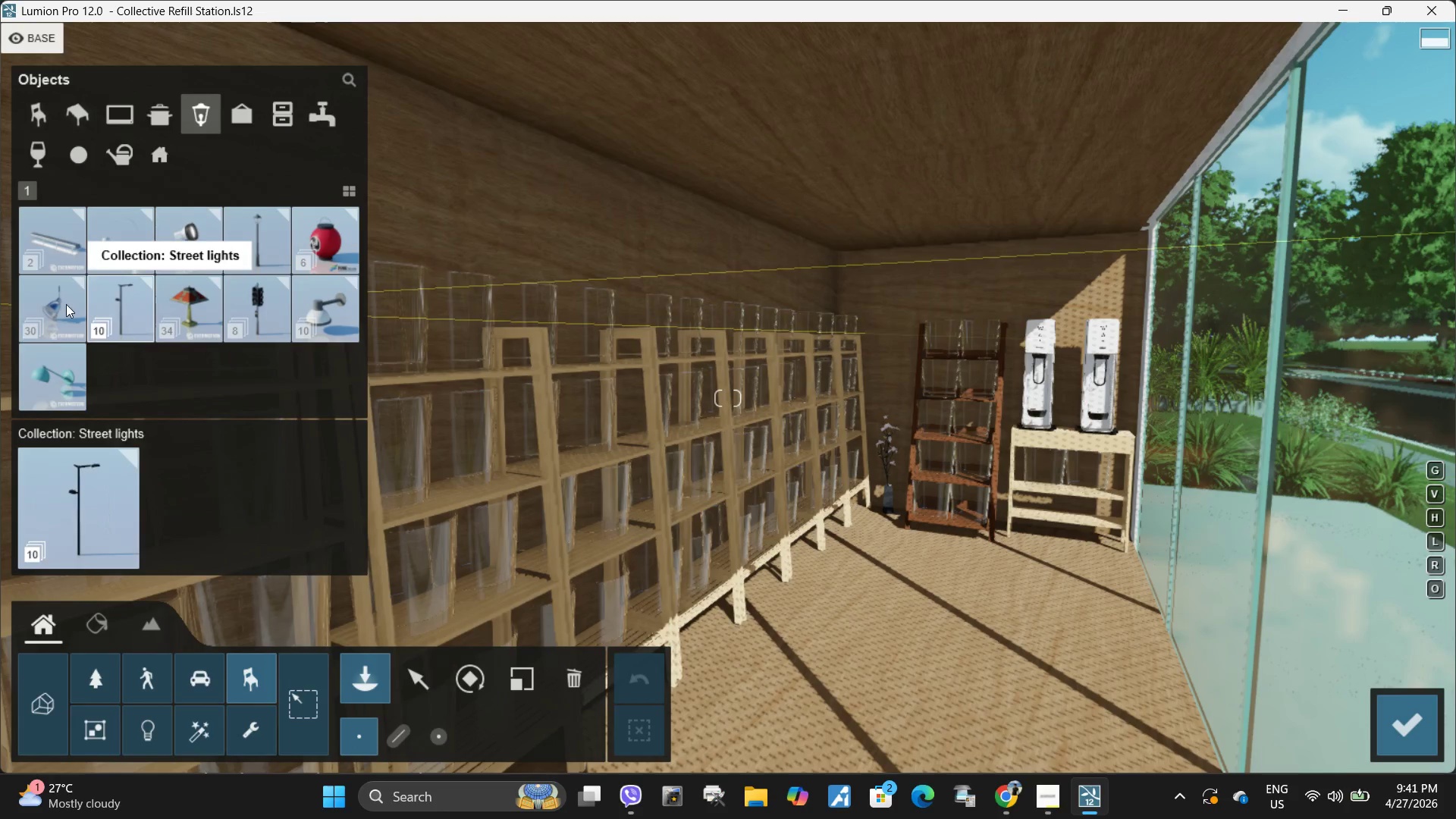 
left_click([61, 306])
 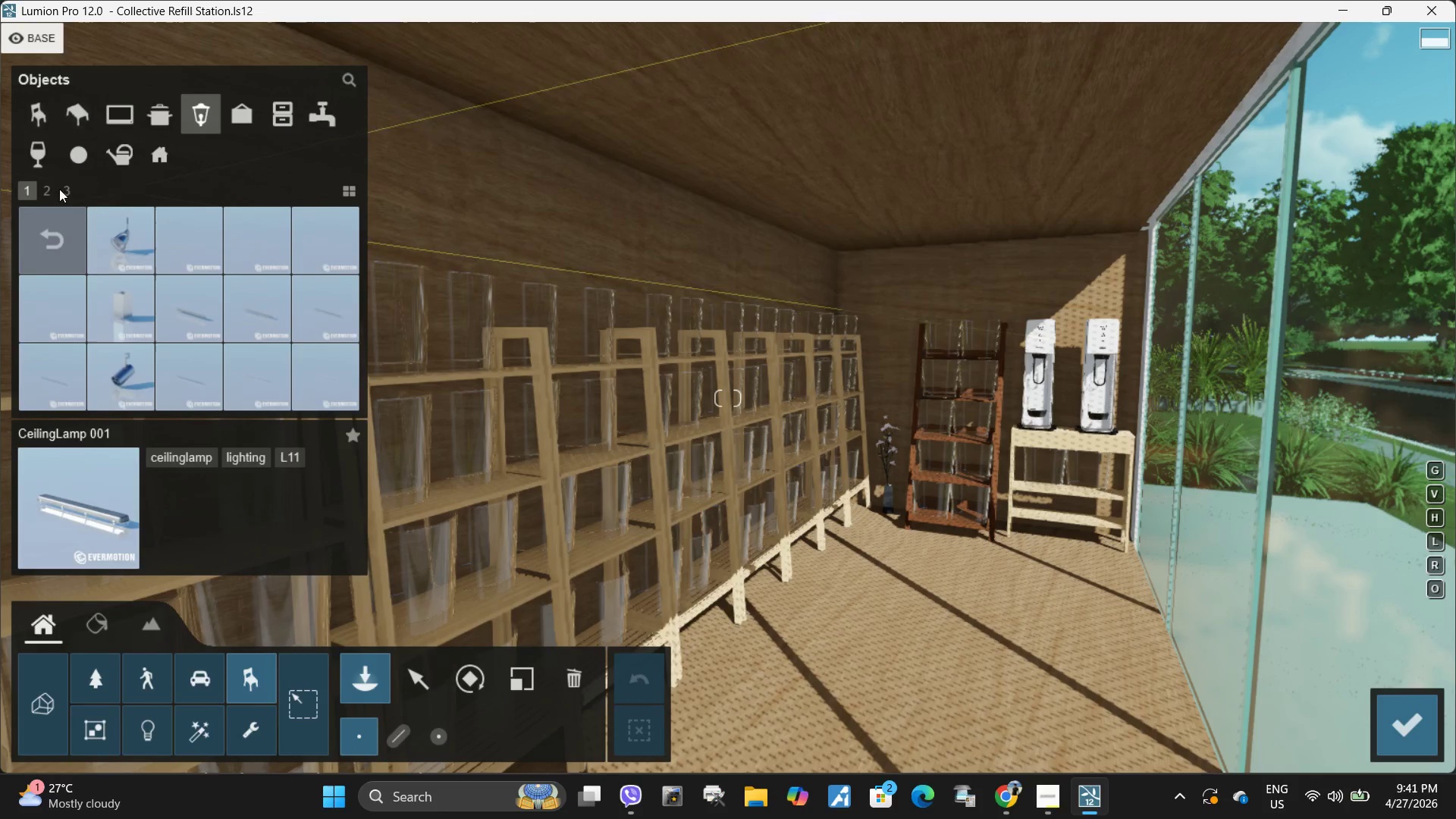 
left_click([46, 187])
 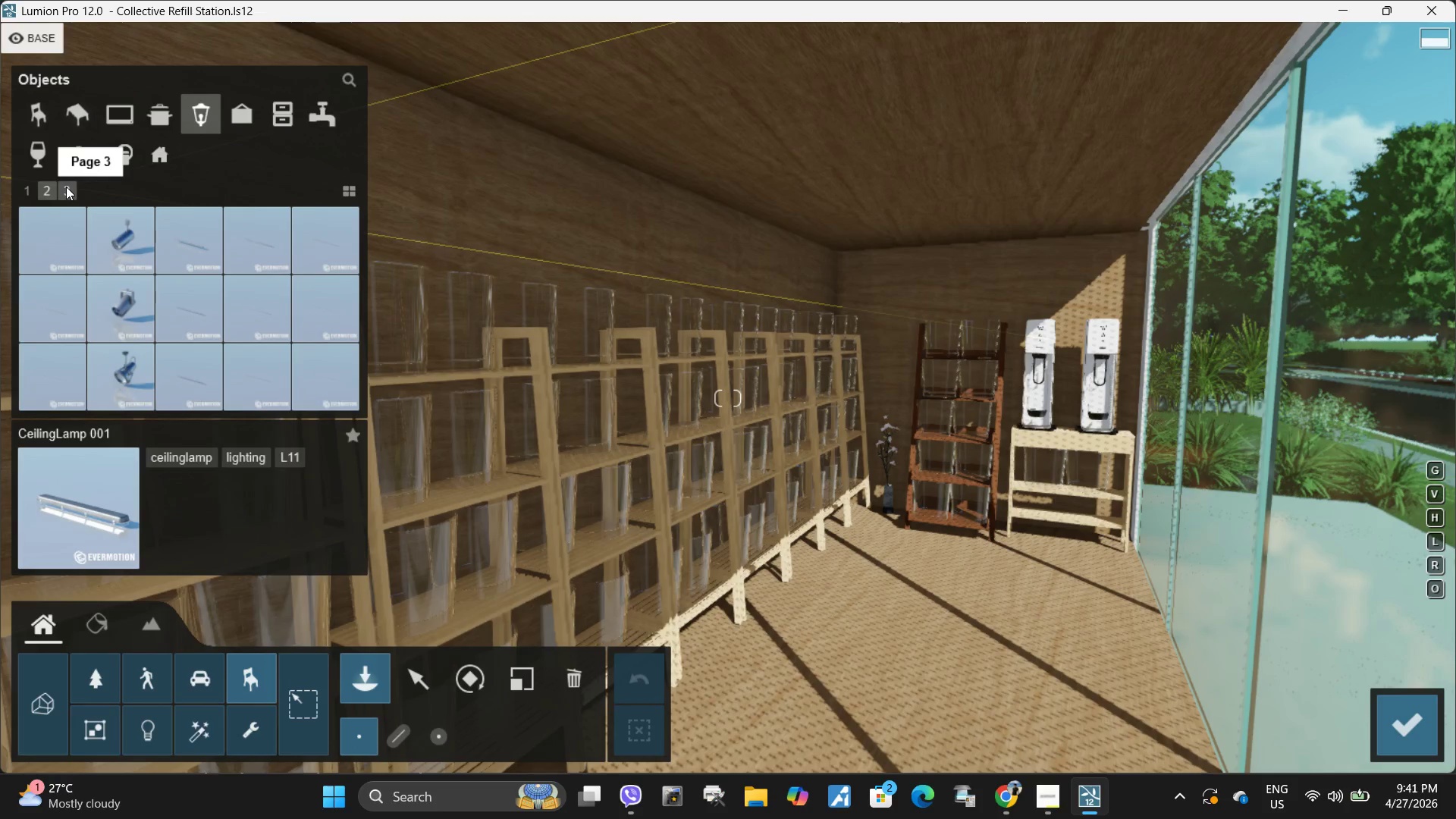 
mouse_move([228, 246])
 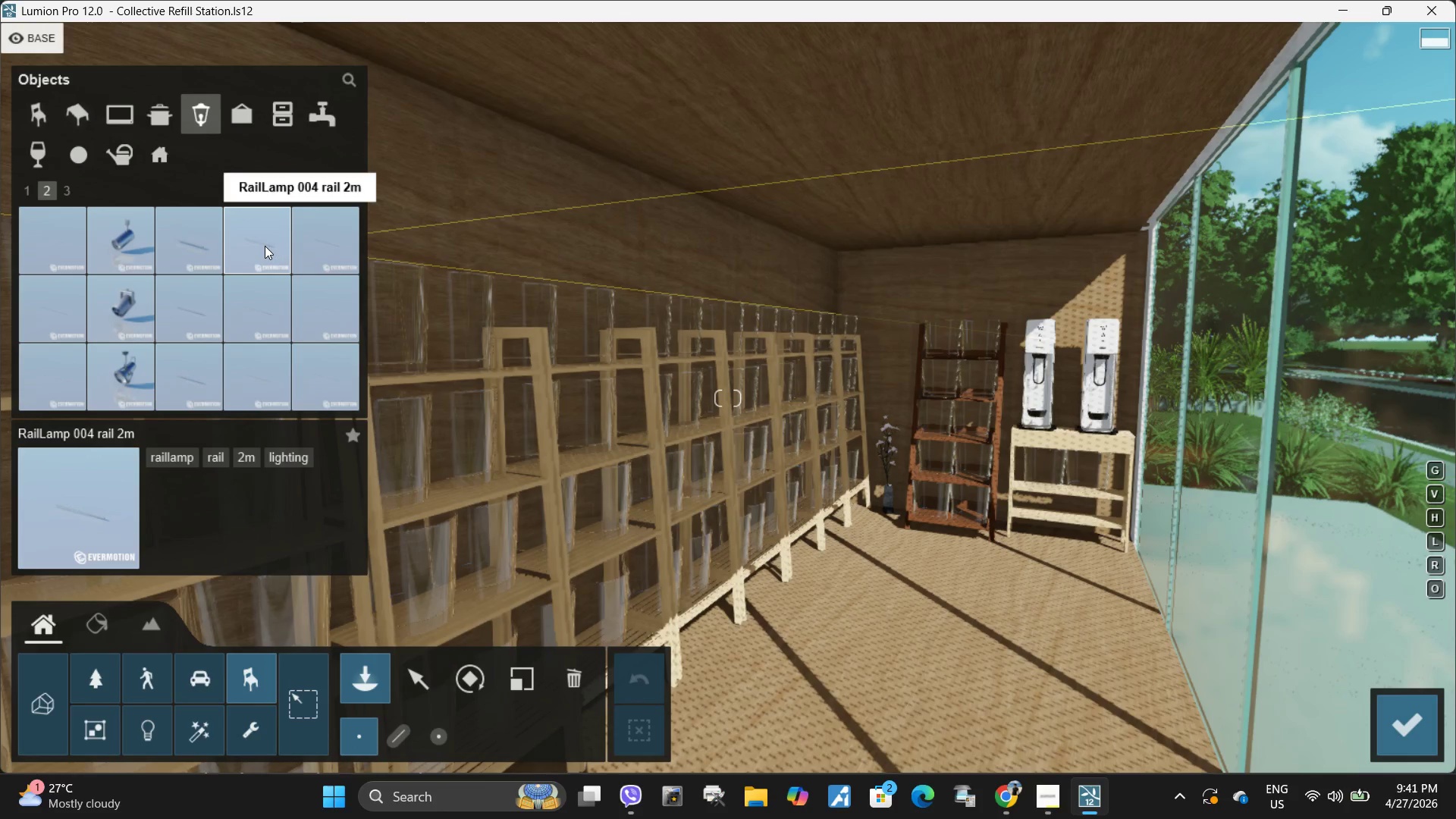 
wait(5.38)
 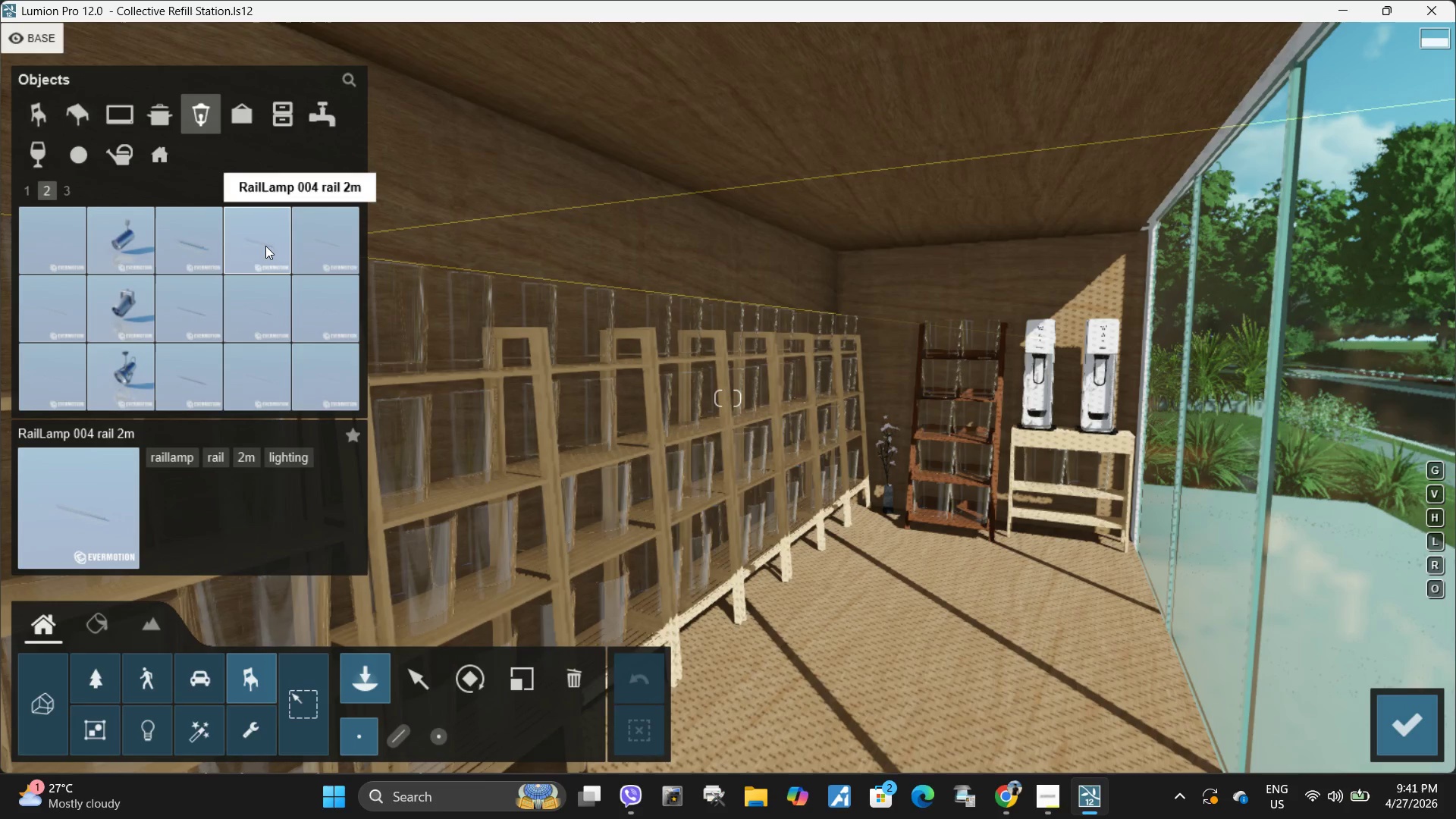 
left_click([265, 246])
 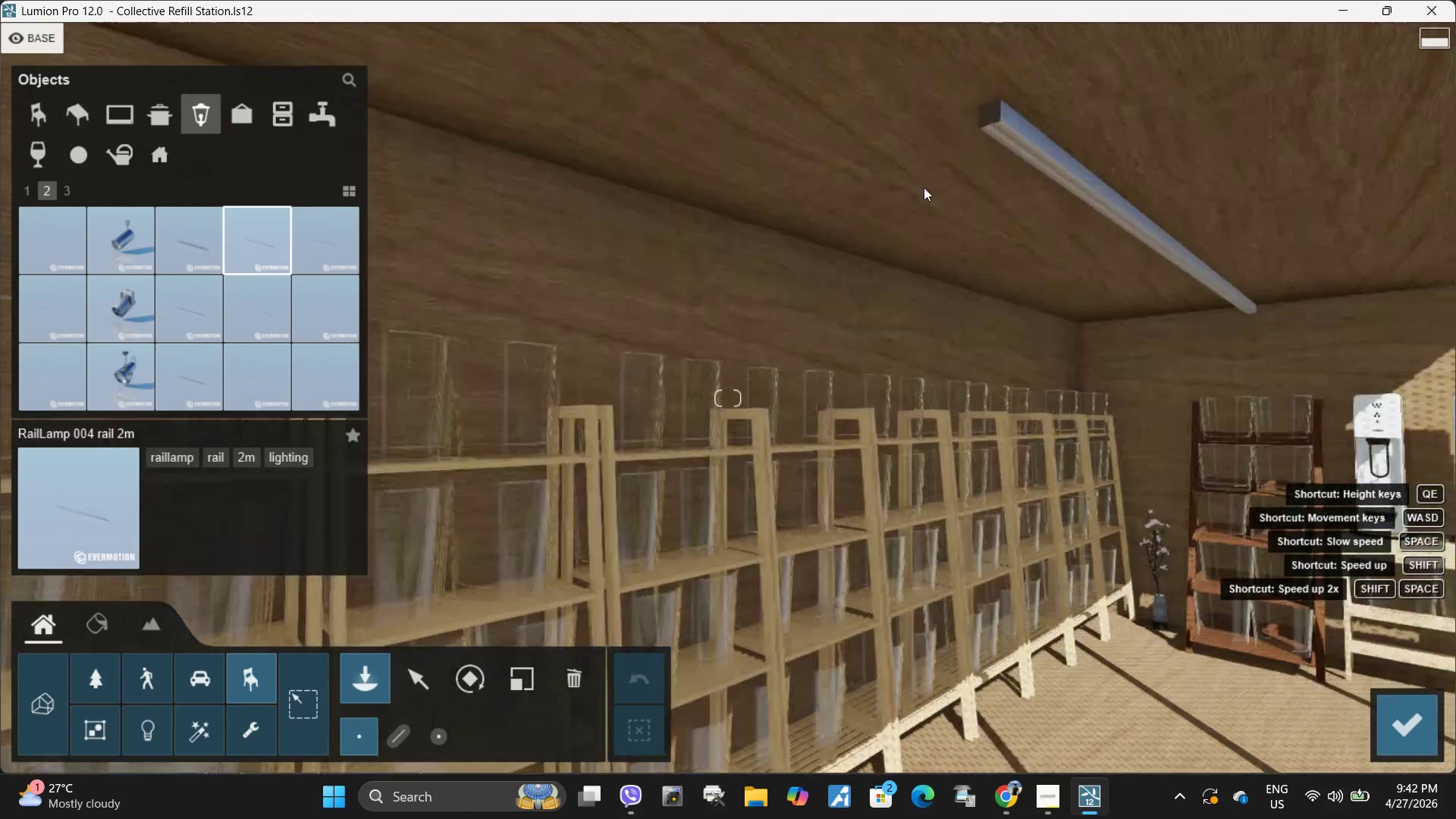 
type(dsdssawww)
 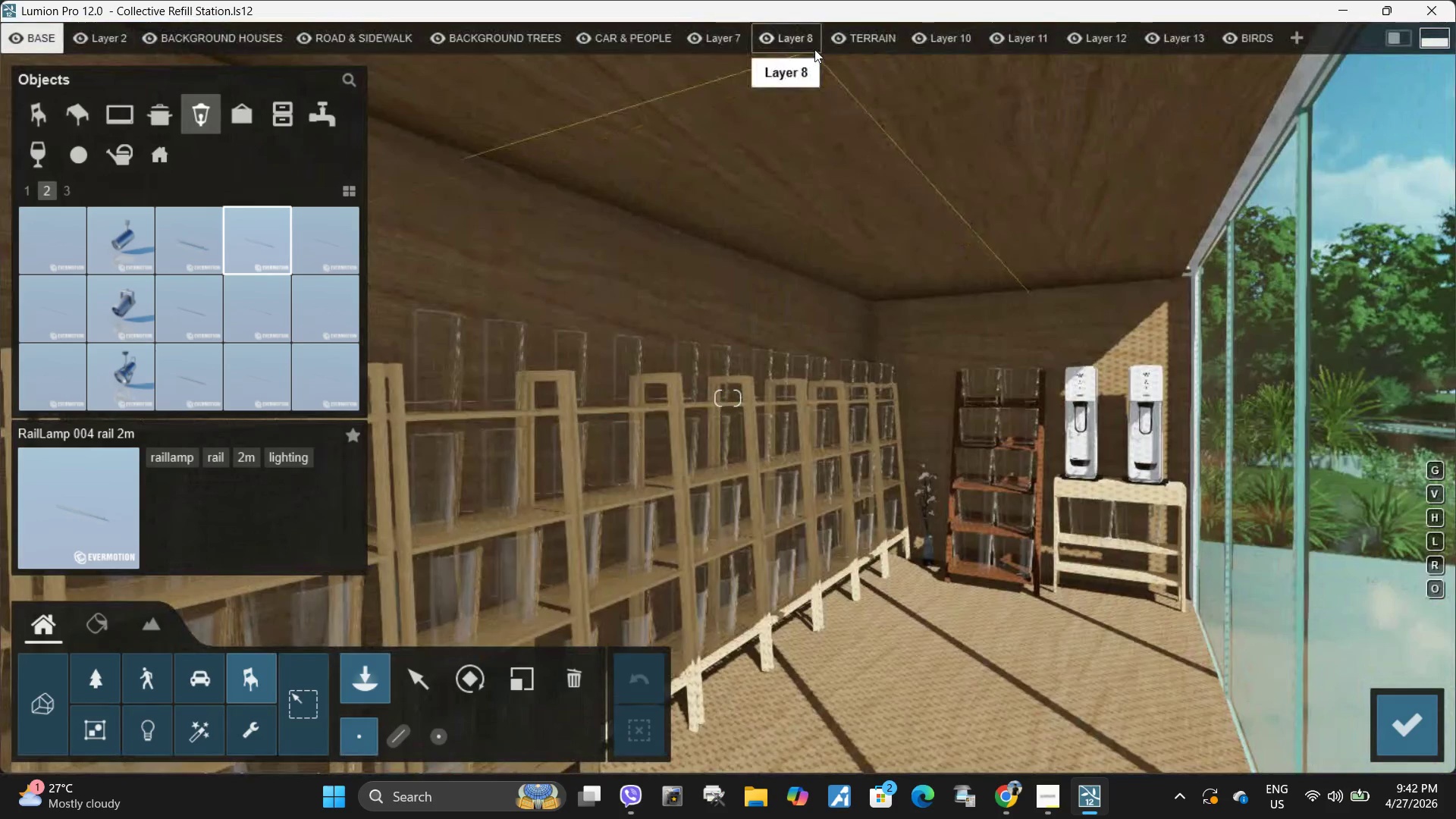 
left_click([841, 86])
 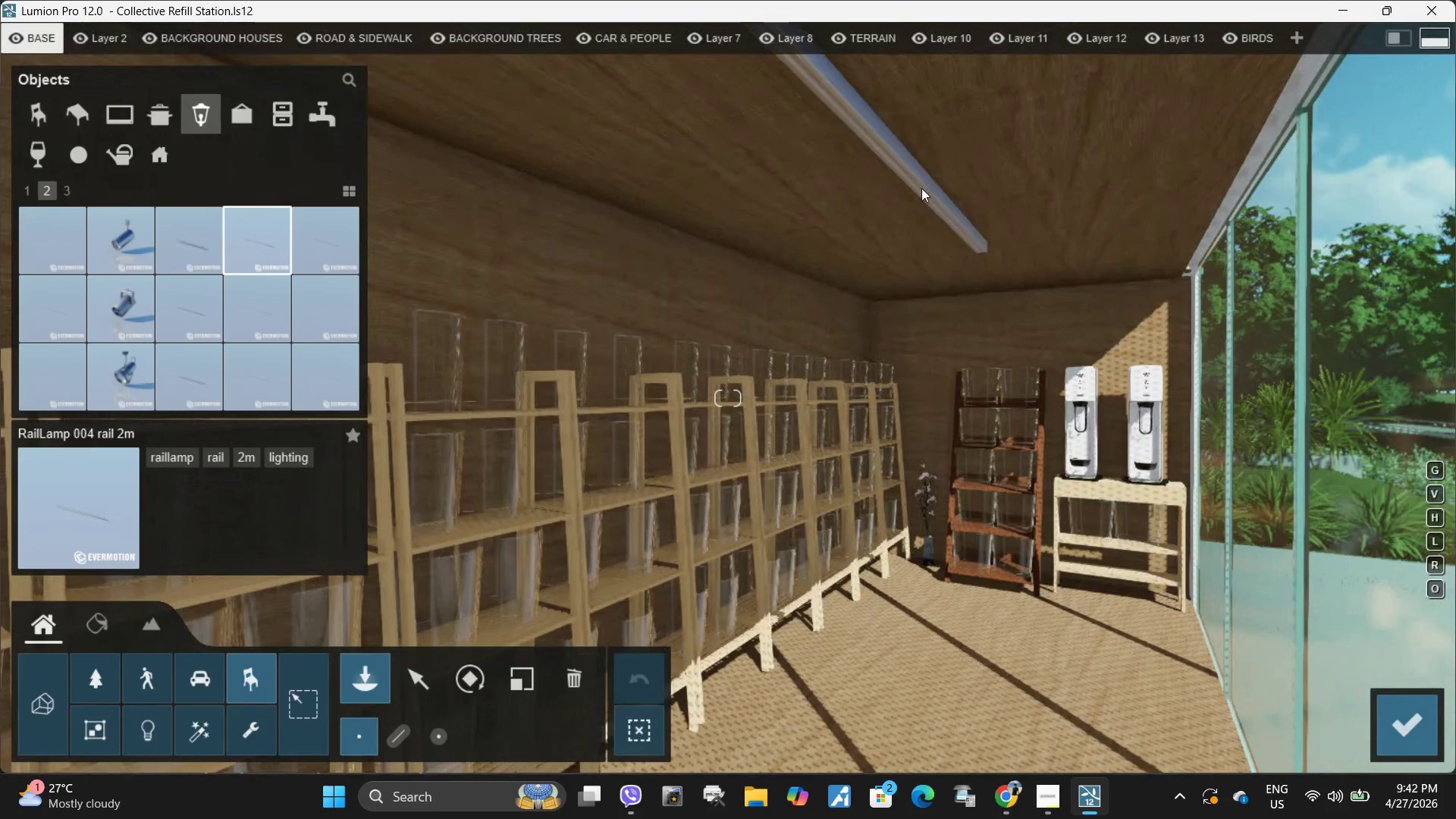 
type(wwaawsss)
 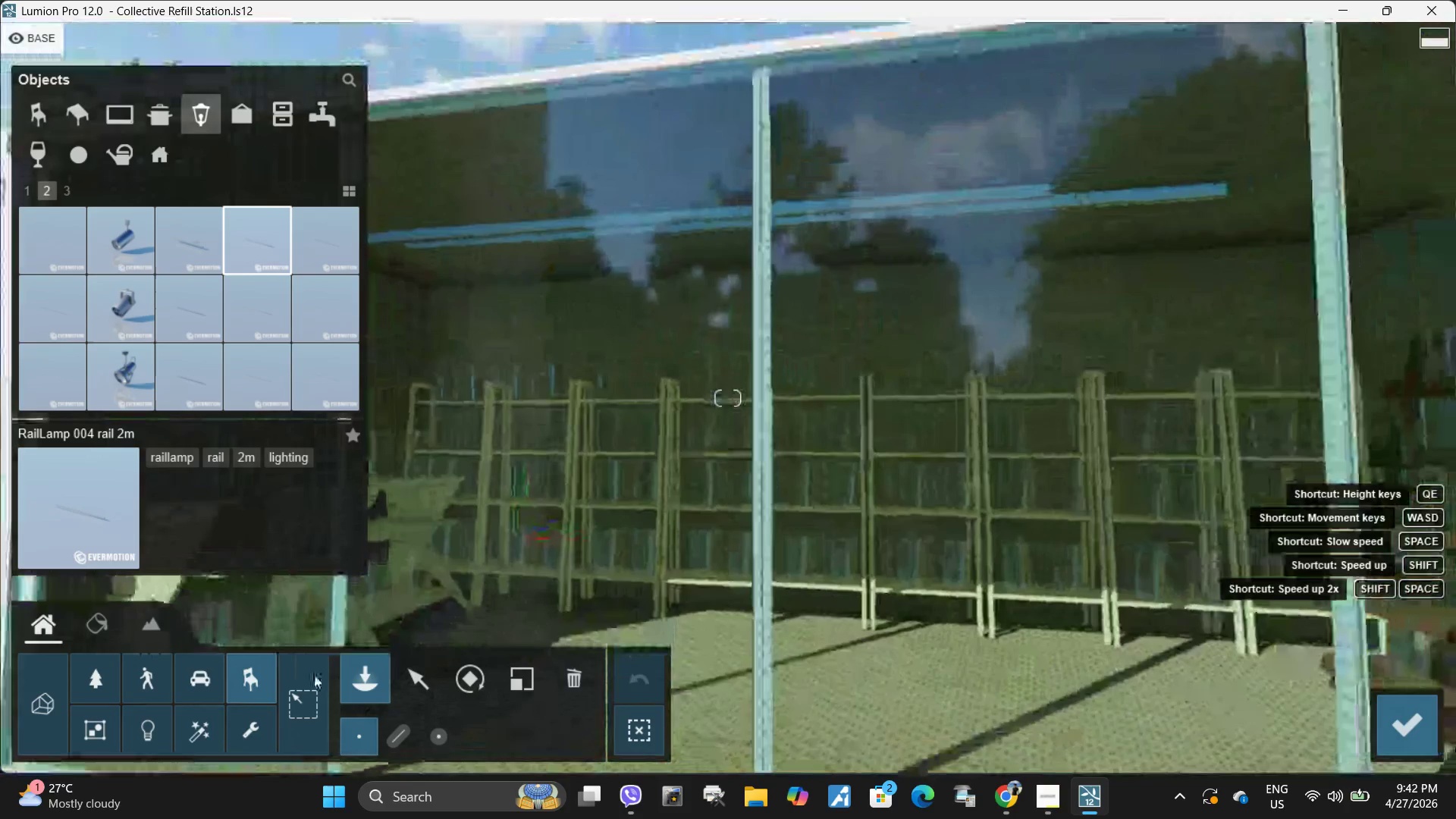 
left_click([419, 682])
 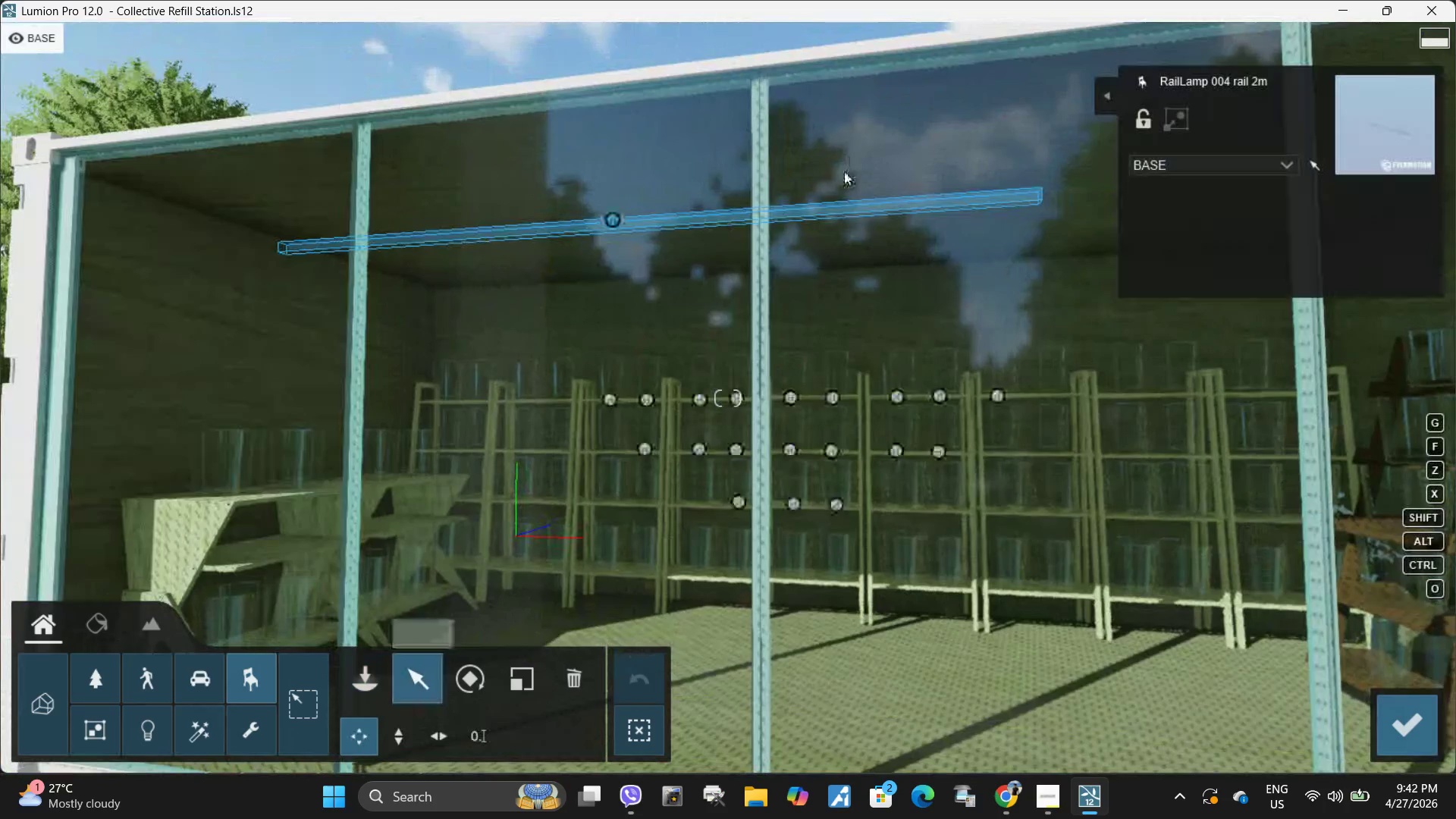 
type(aqd)
 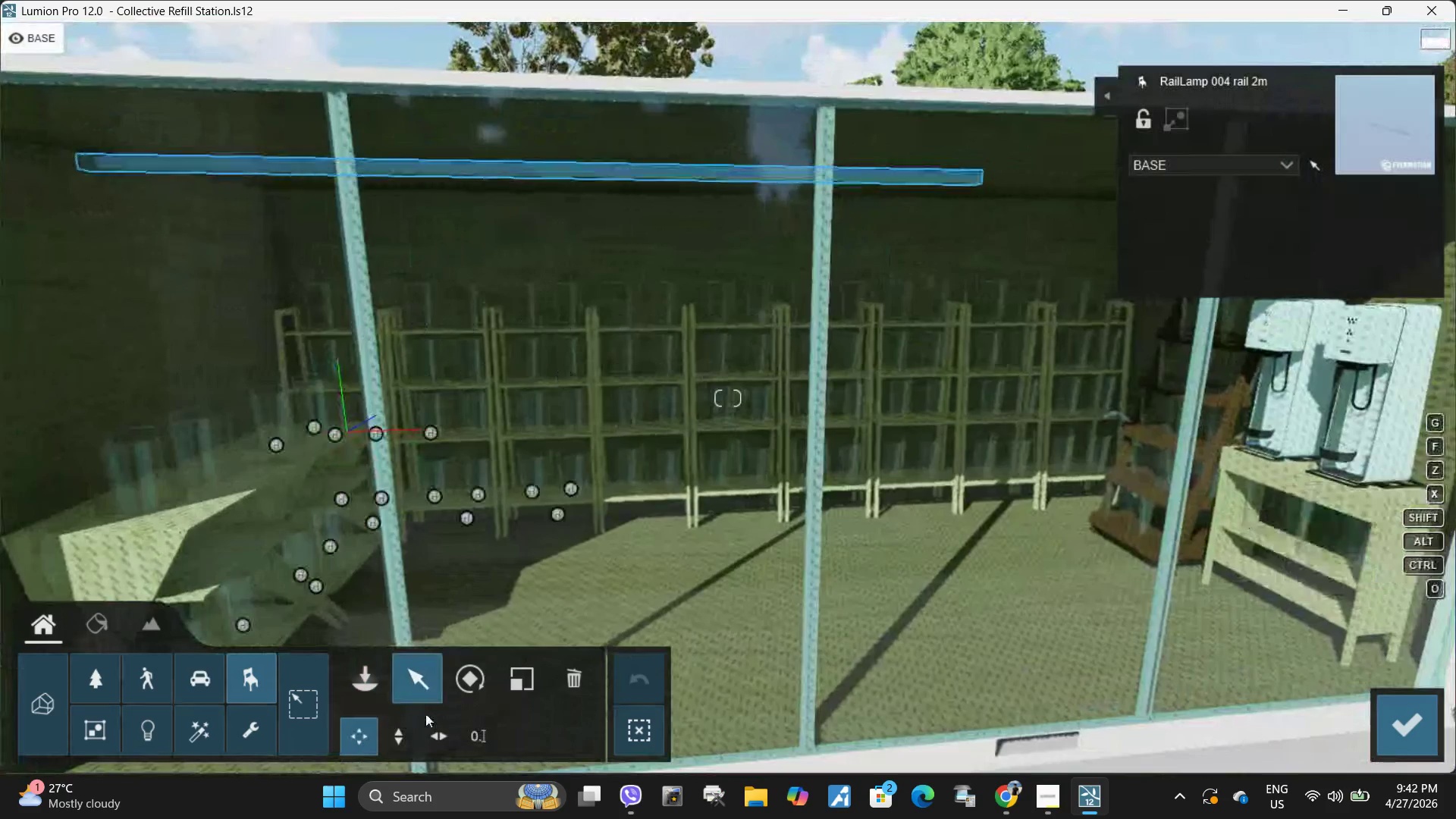 
left_click([430, 727])
 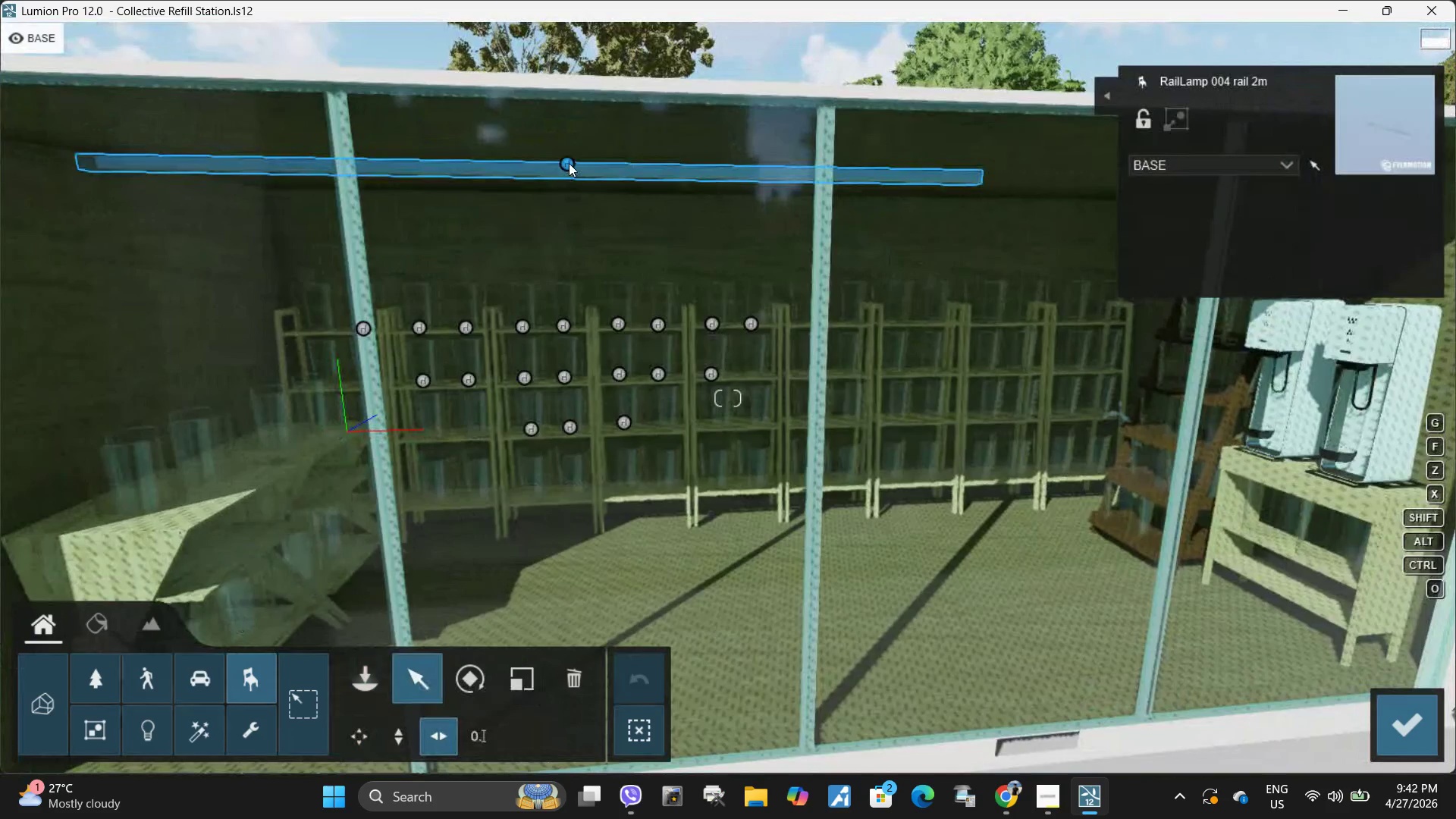 
left_click_drag(start_coordinate=[569, 163], to_coordinate=[800, 162])
 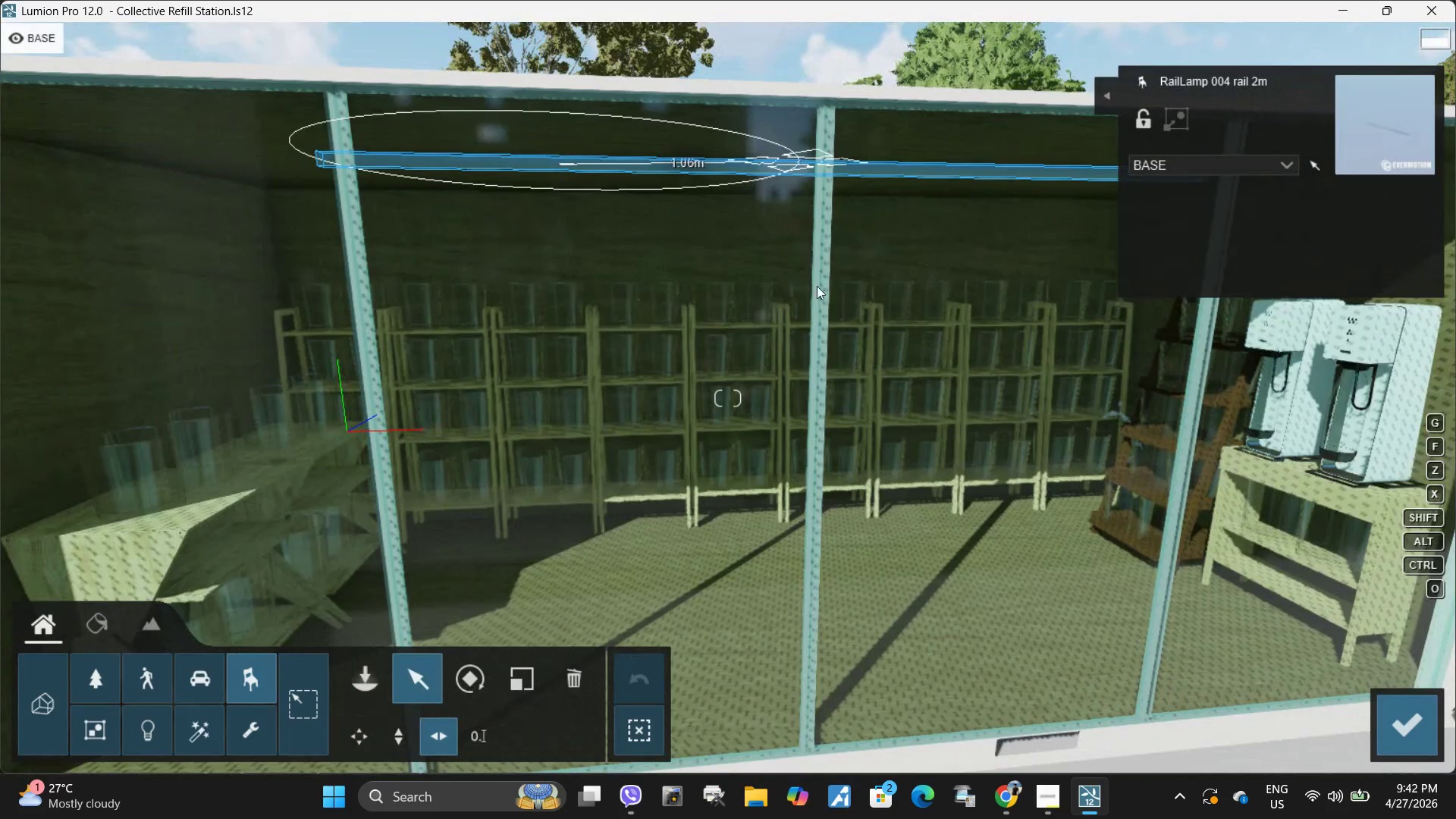 
type(sds)
 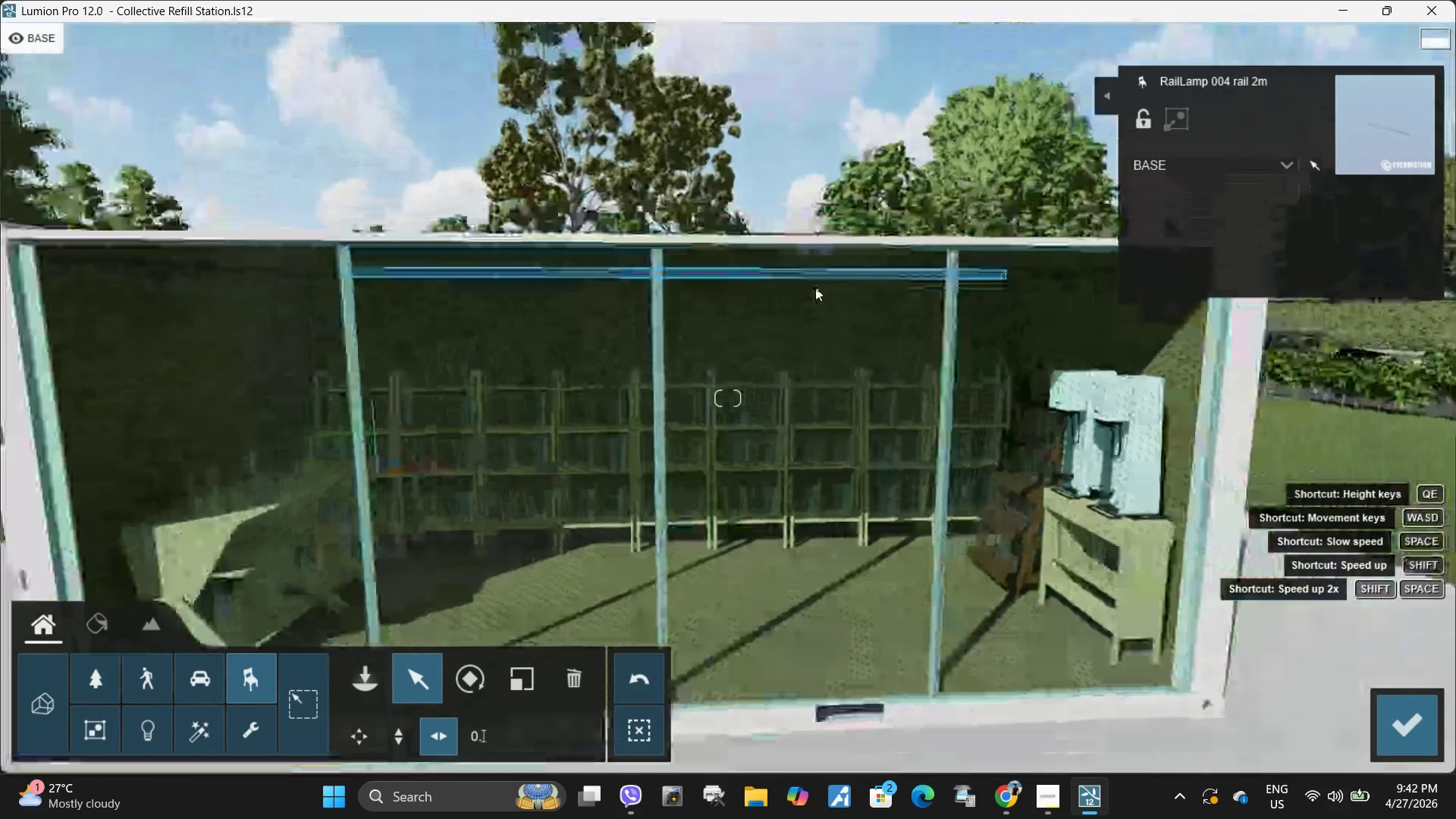 
type(edas)
 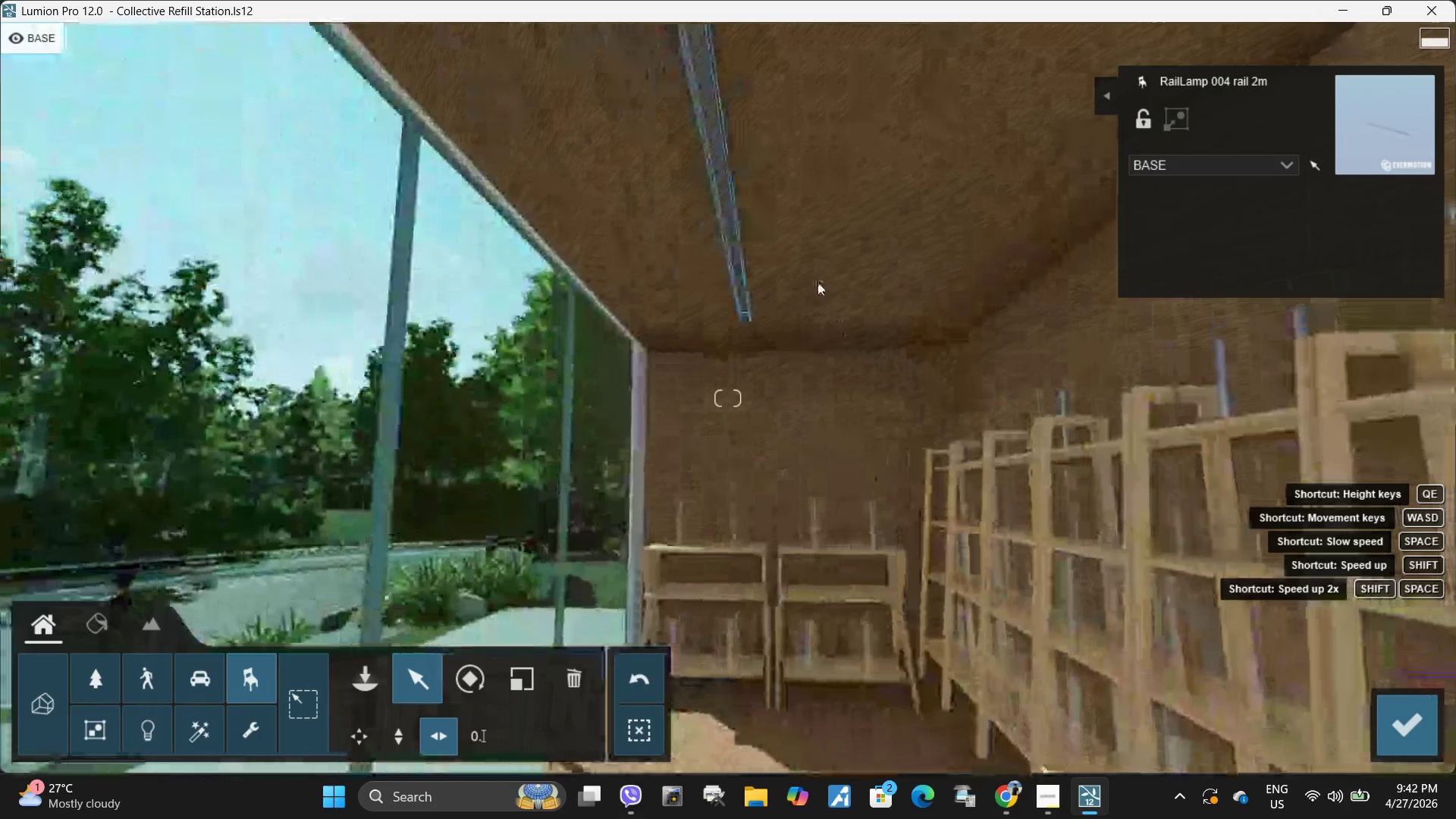 
hold_key(key=W, duration=0.98)
 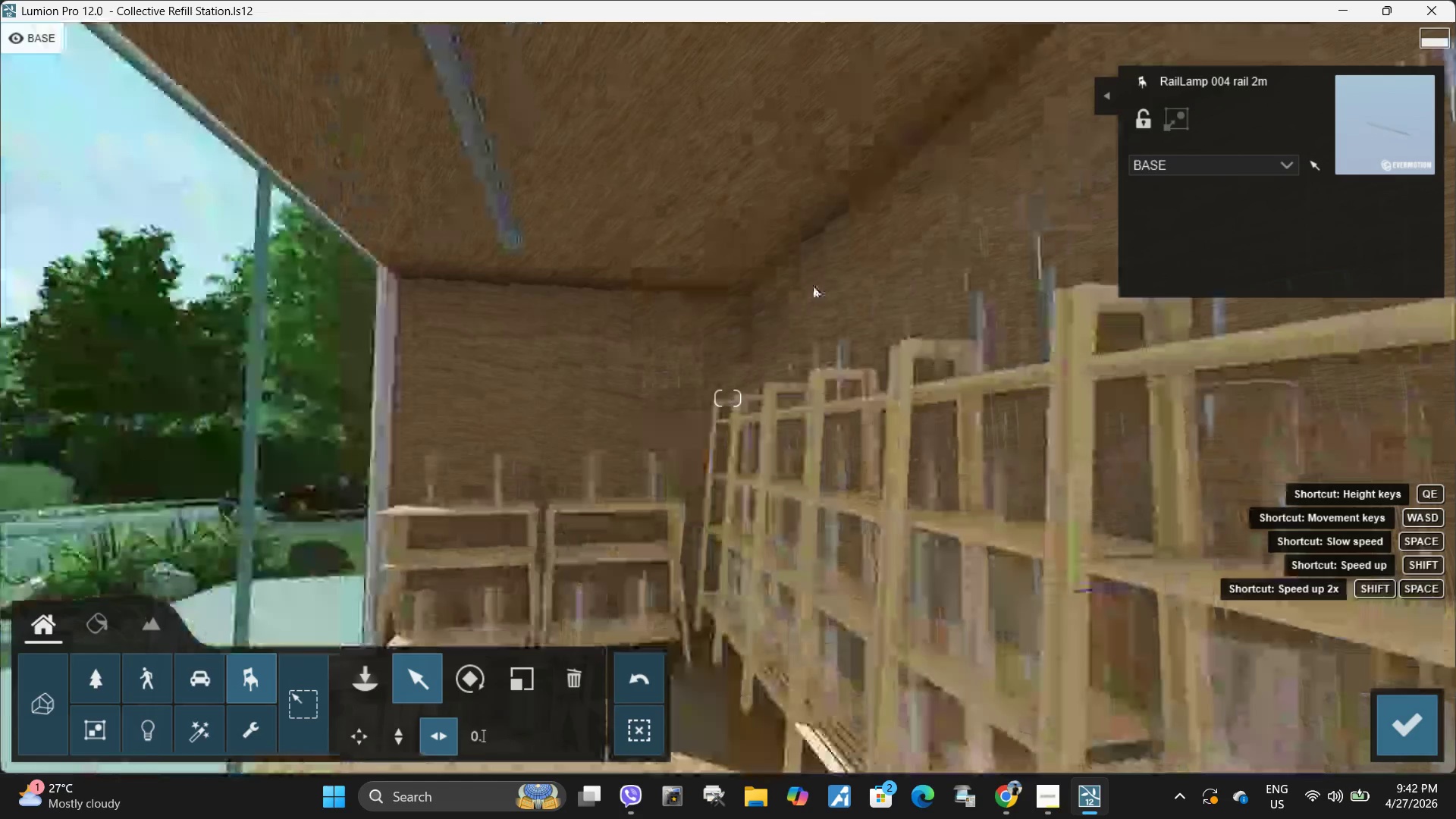 
left_click([393, 741])
 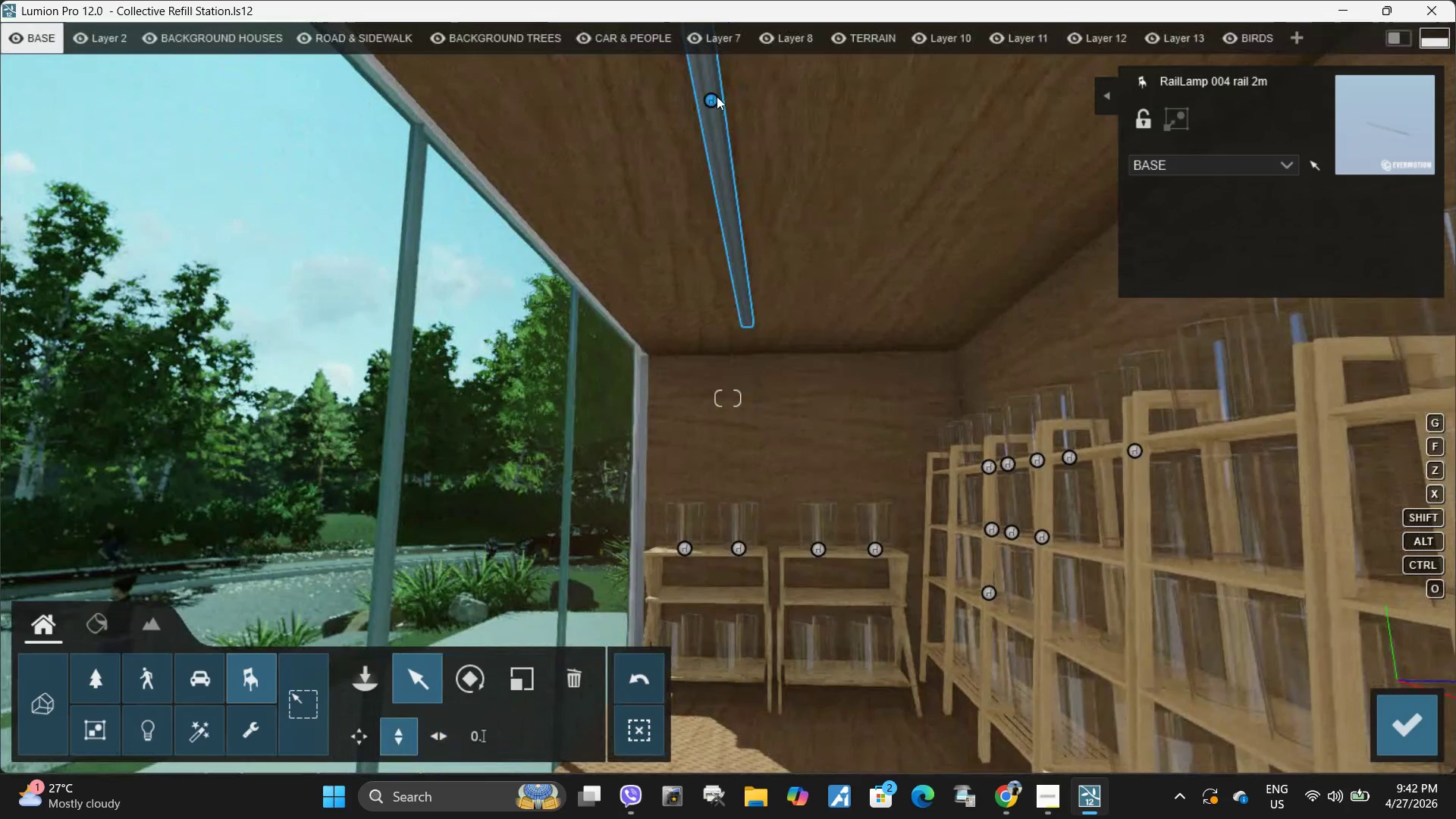 
left_click_drag(start_coordinate=[709, 96], to_coordinate=[716, 102])
 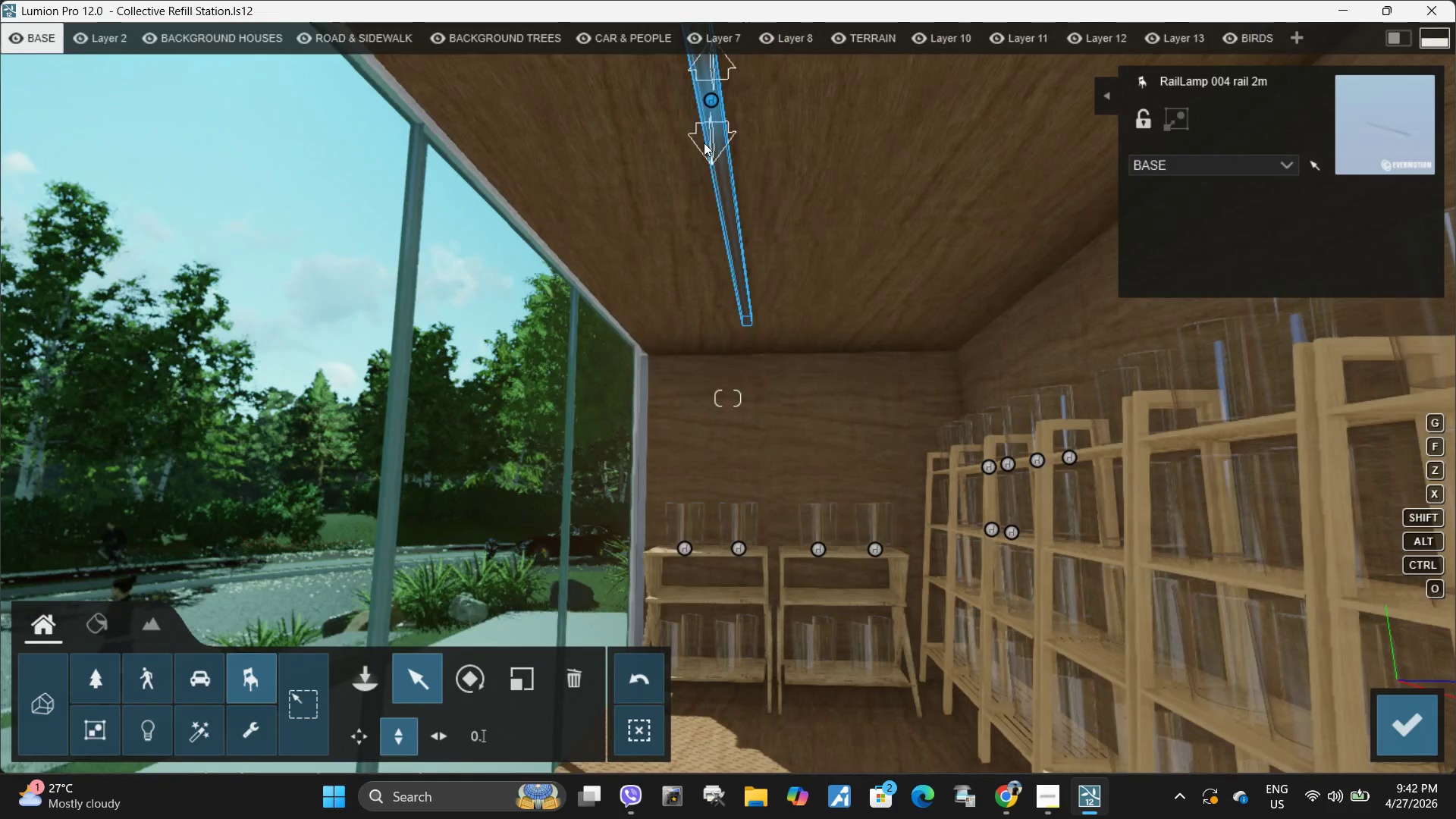 
type(qwq)
 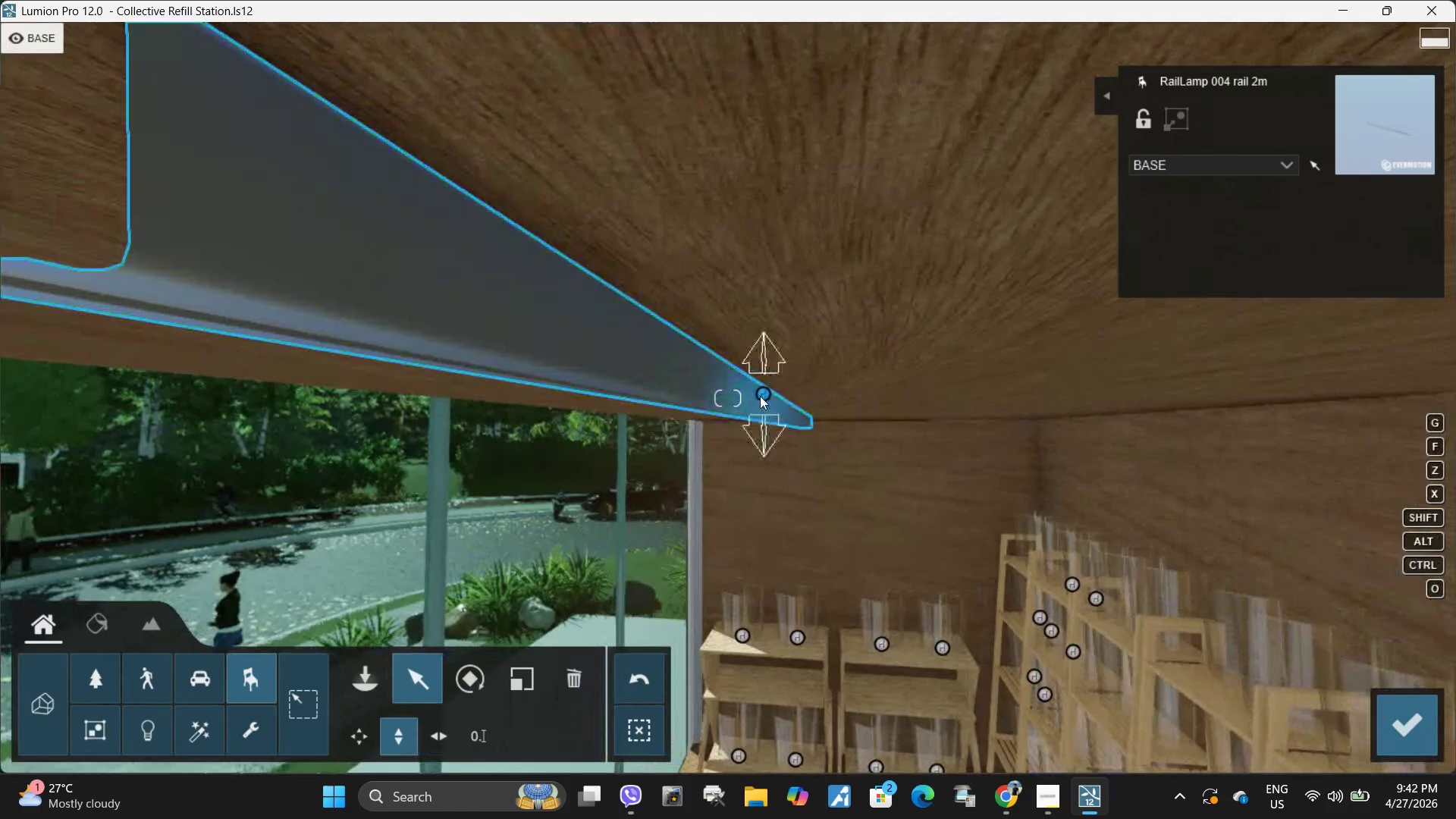 
left_click_drag(start_coordinate=[763, 395], to_coordinate=[760, 379])
 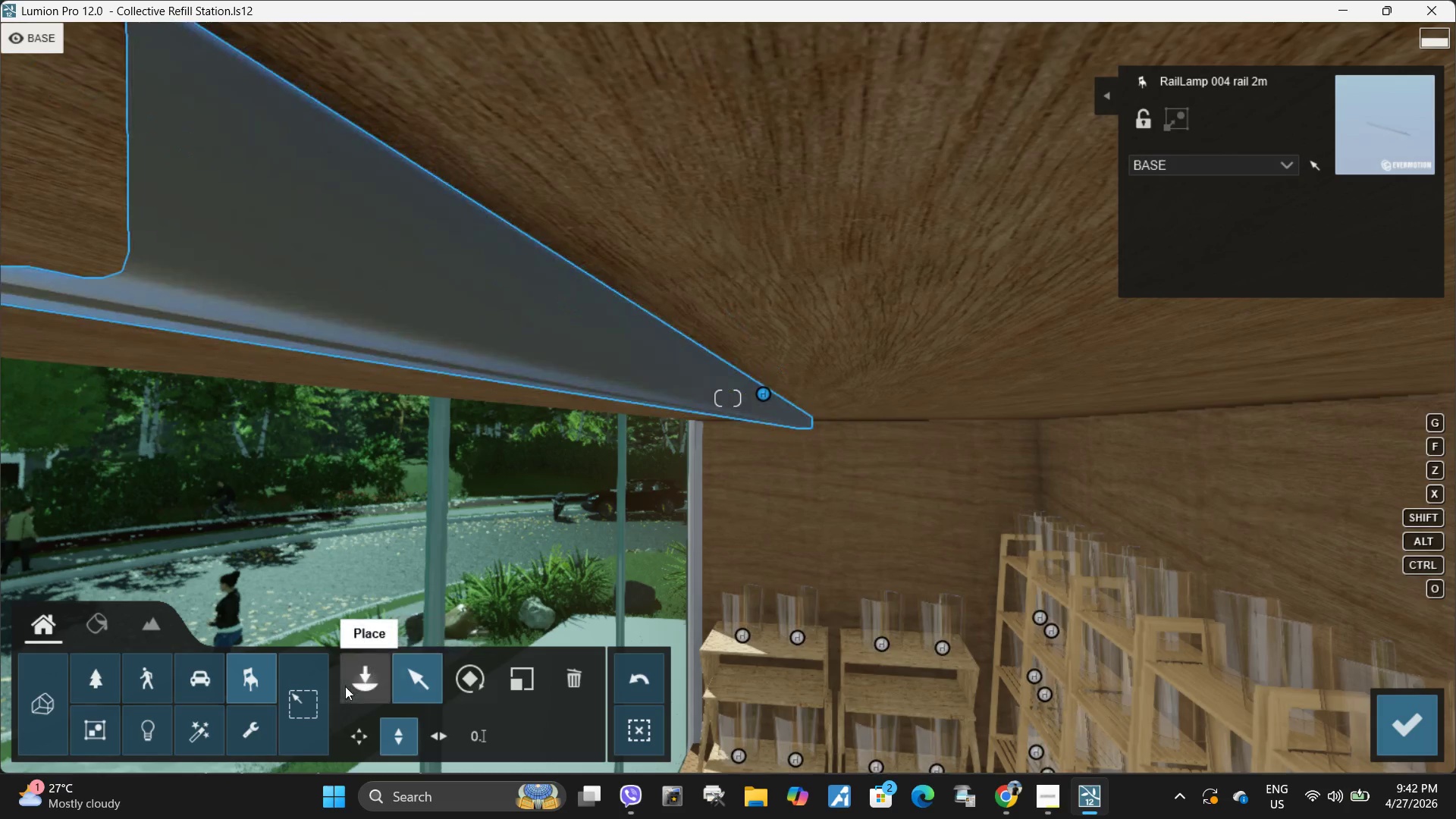 
hold_key(key=ShiftLeft, duration=1.5)
 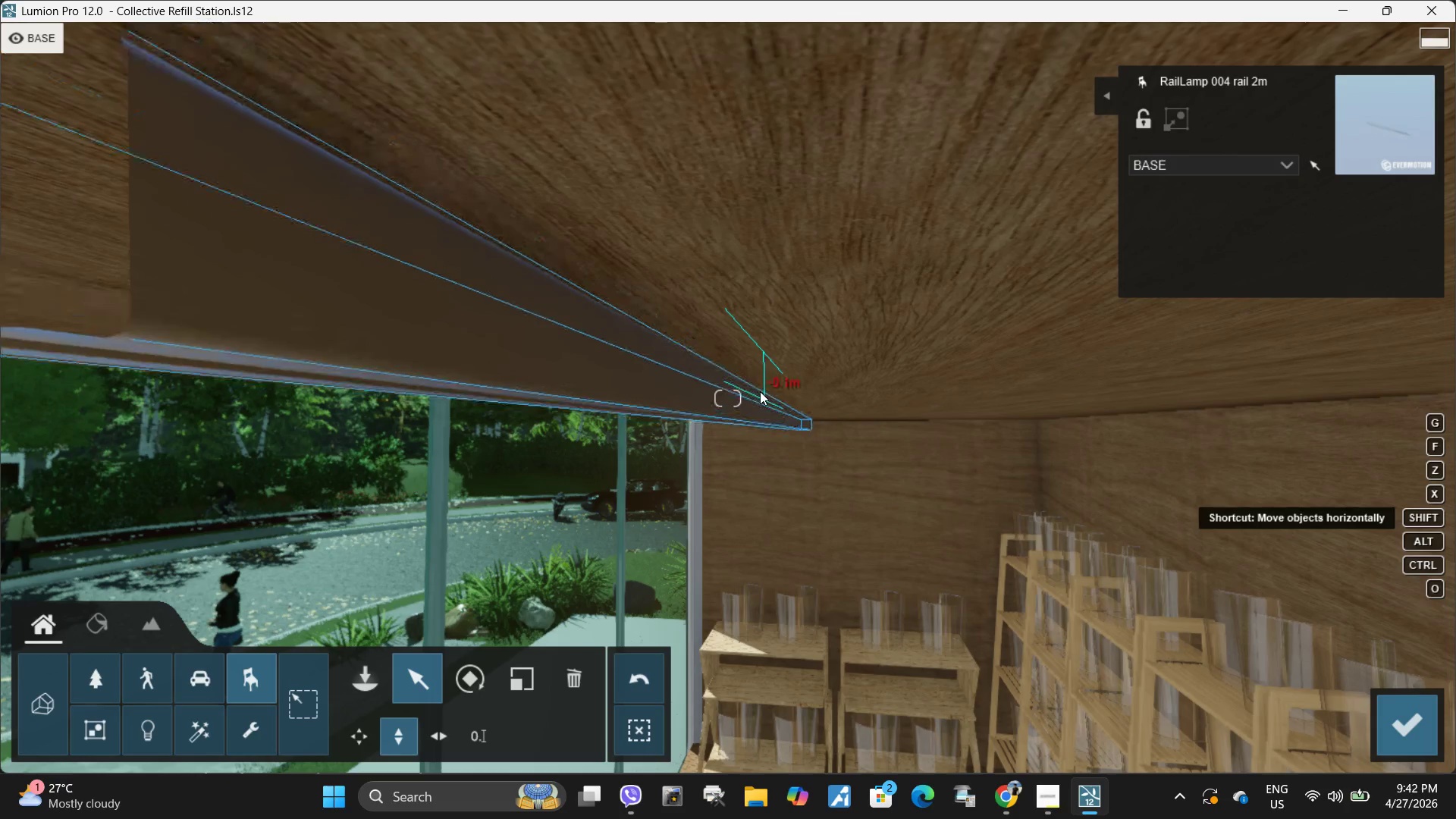 
hold_key(key=ShiftLeft, duration=1.52)
 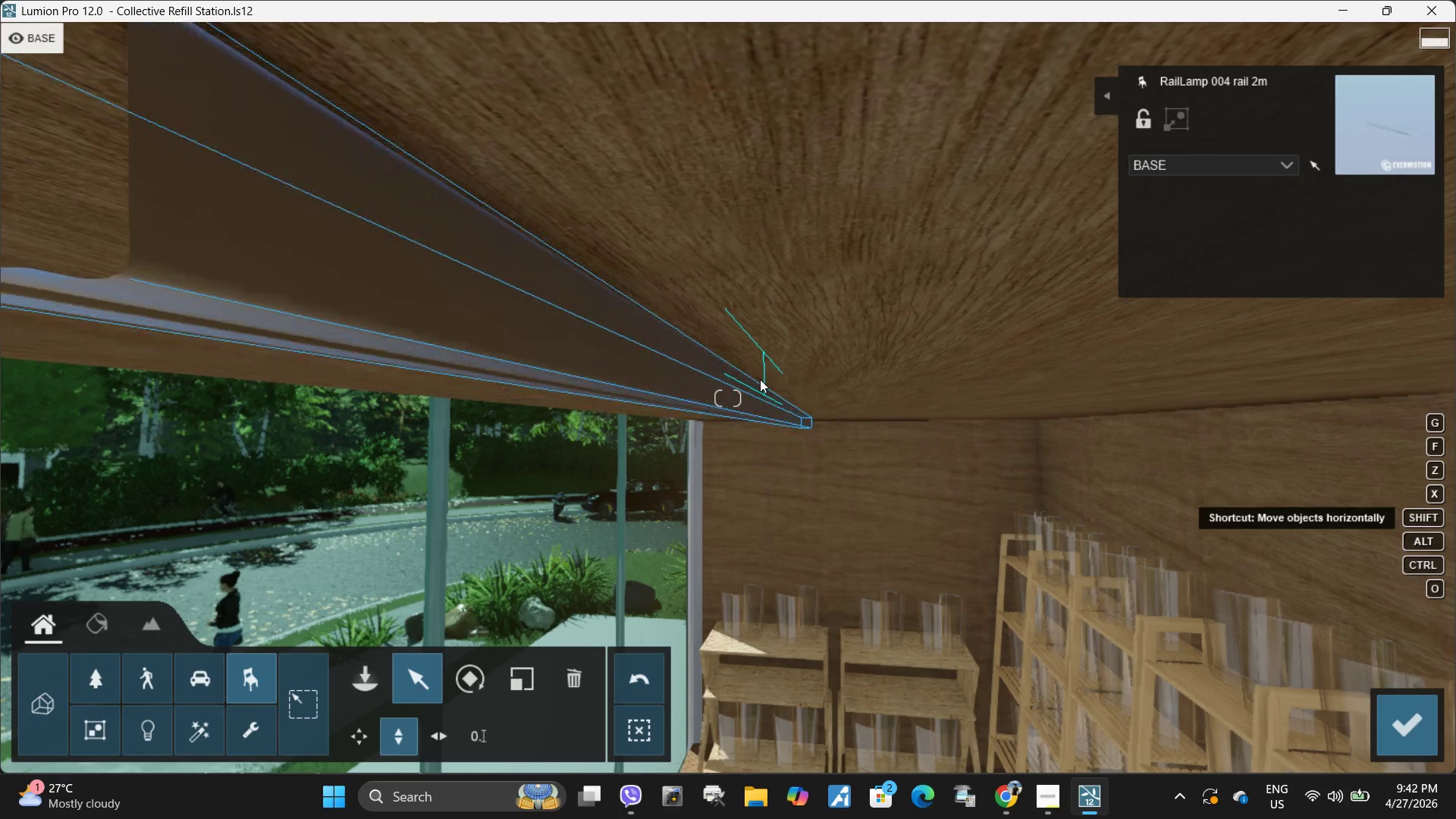 
key(Shift+ShiftLeft)
 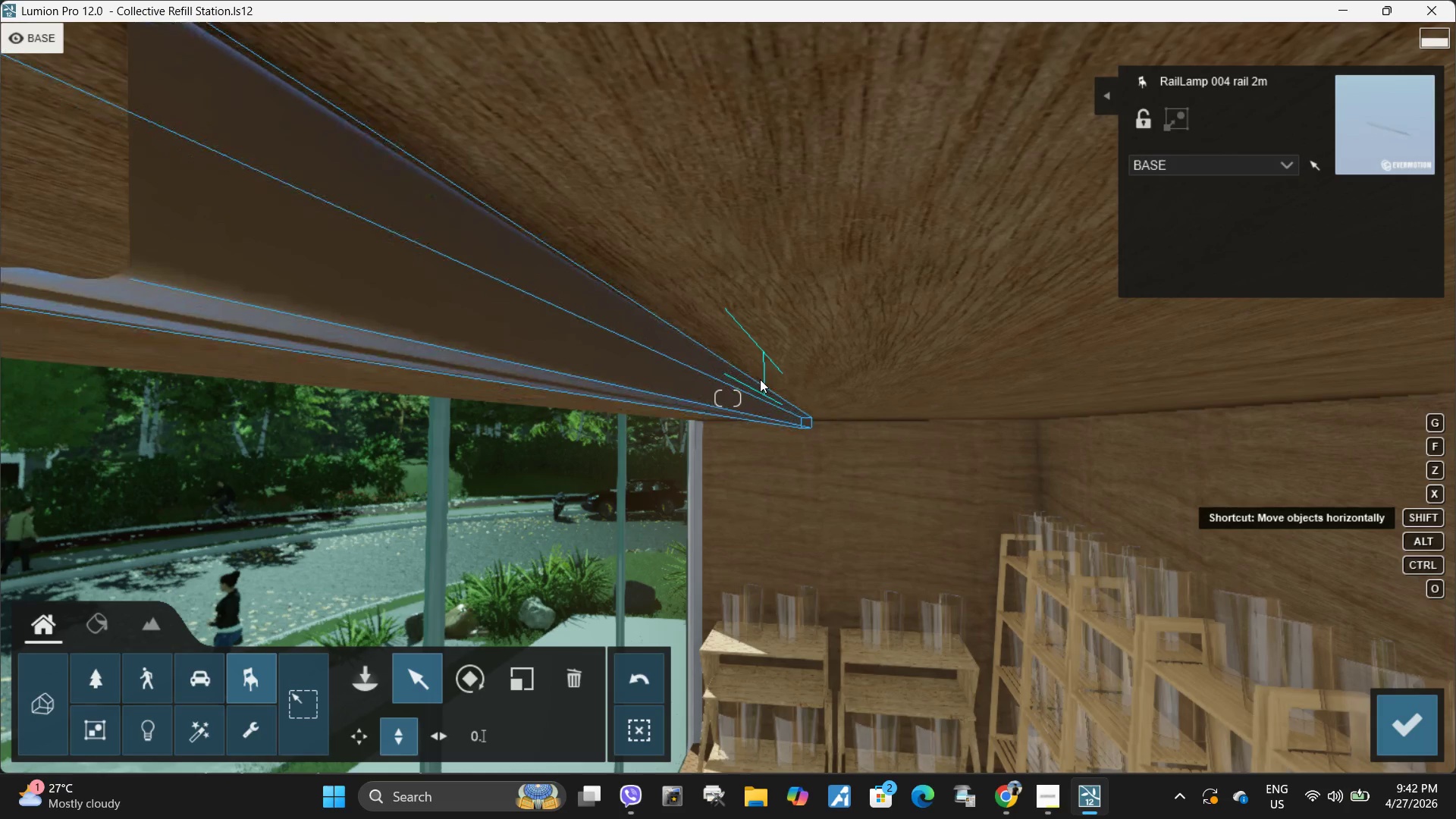 
key(Shift+ShiftLeft)
 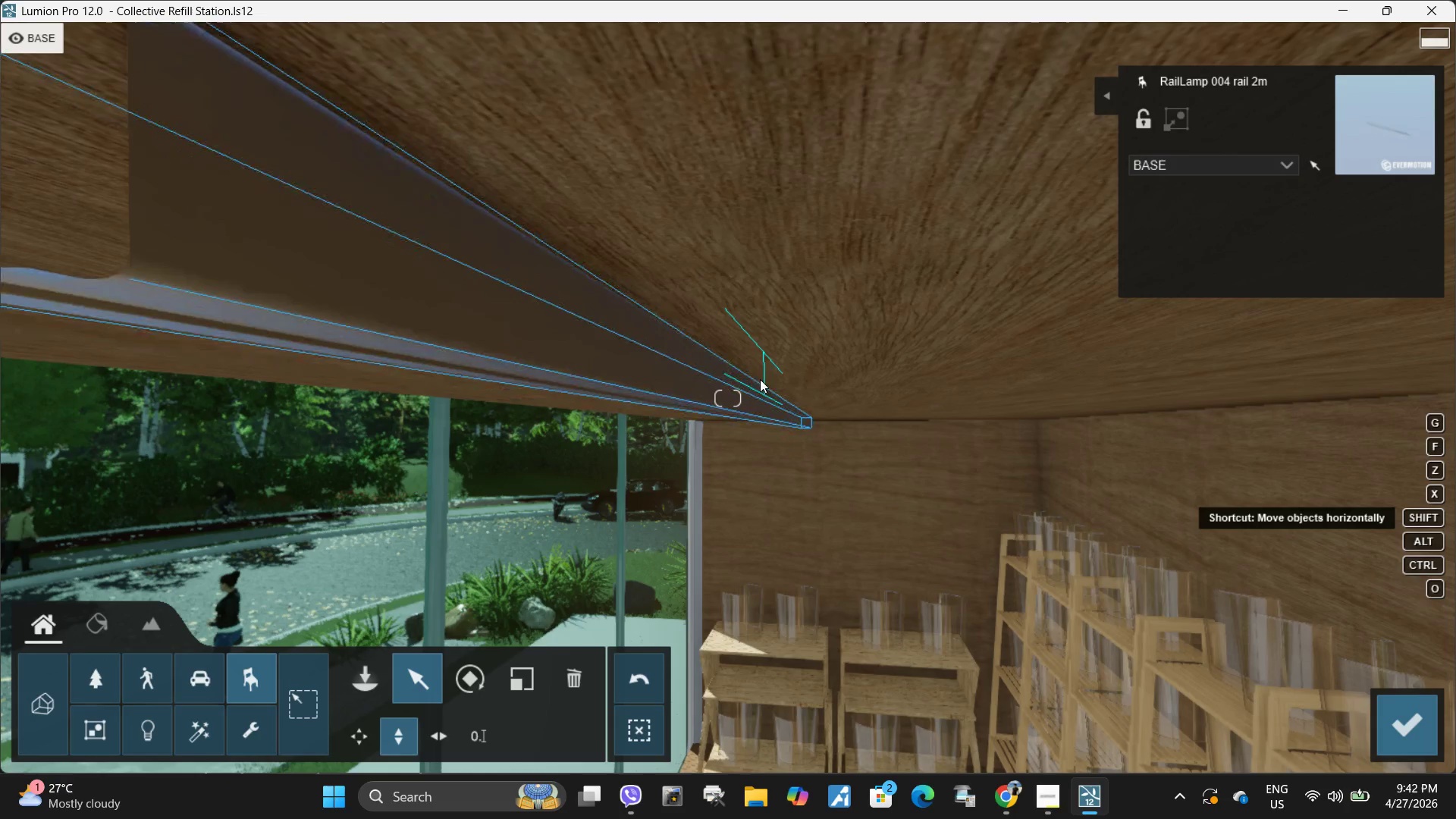 
key(Shift+ShiftLeft)
 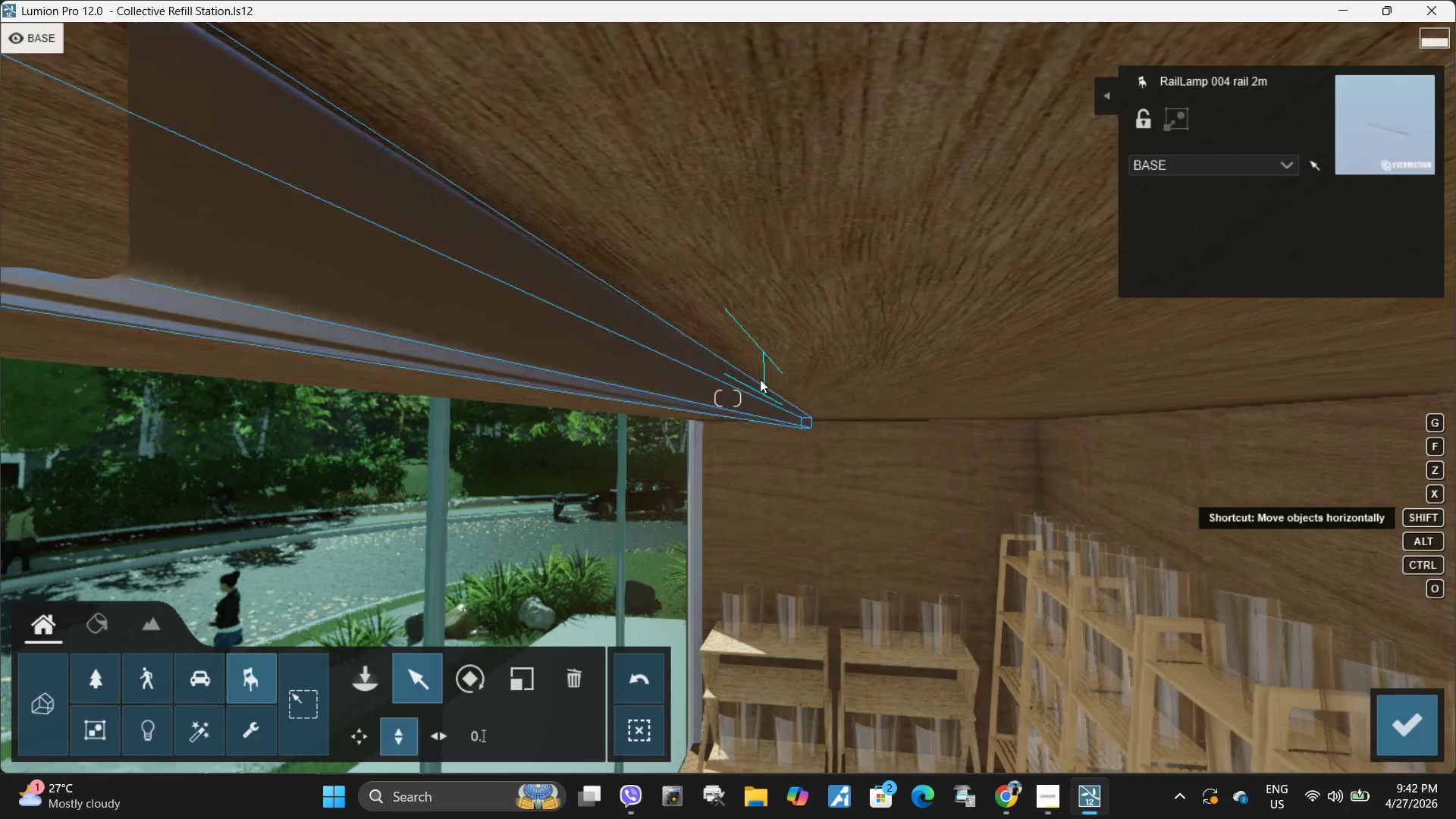 
key(Shift+ShiftLeft)
 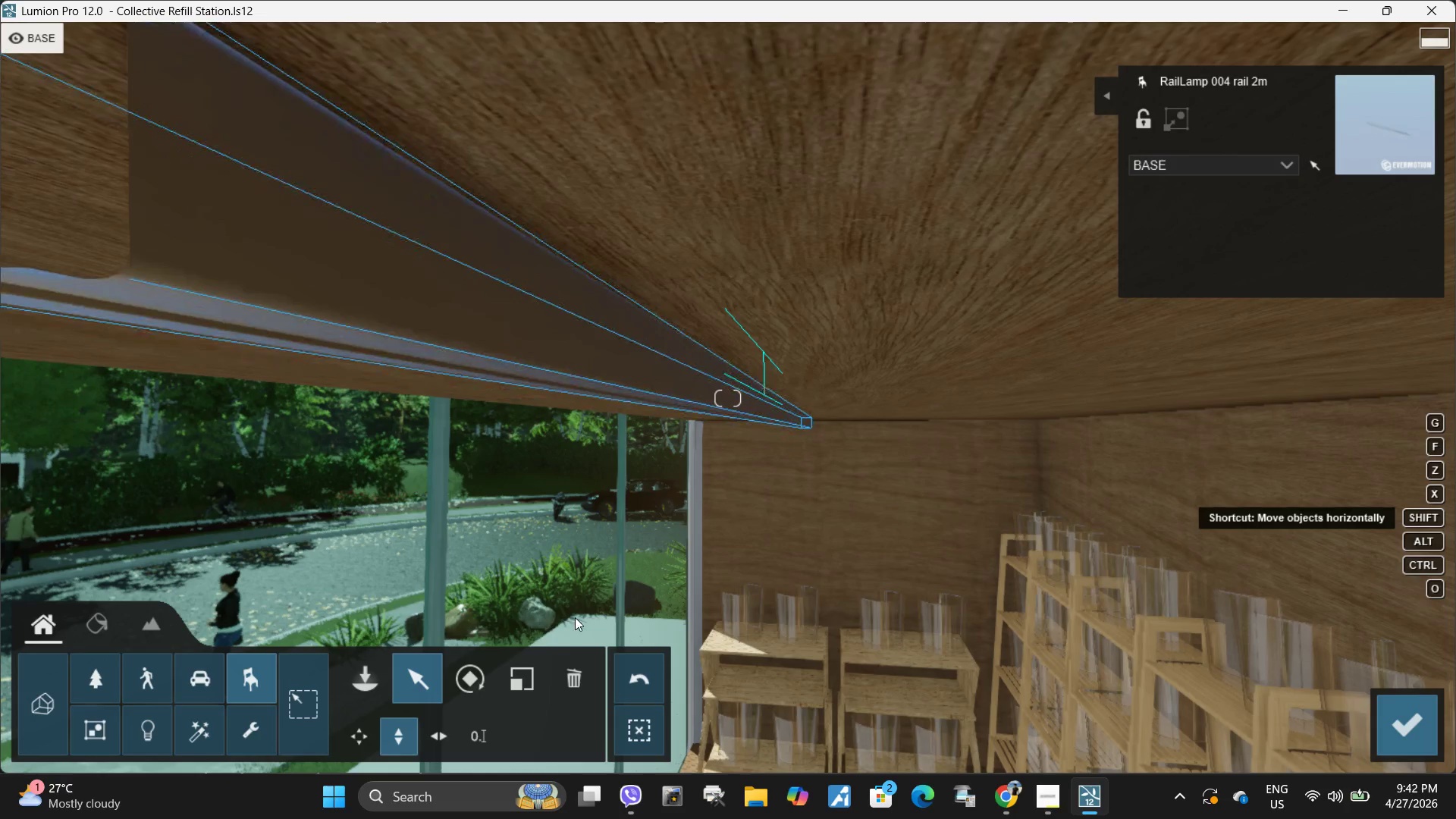 
key(Shift+ShiftLeft)
 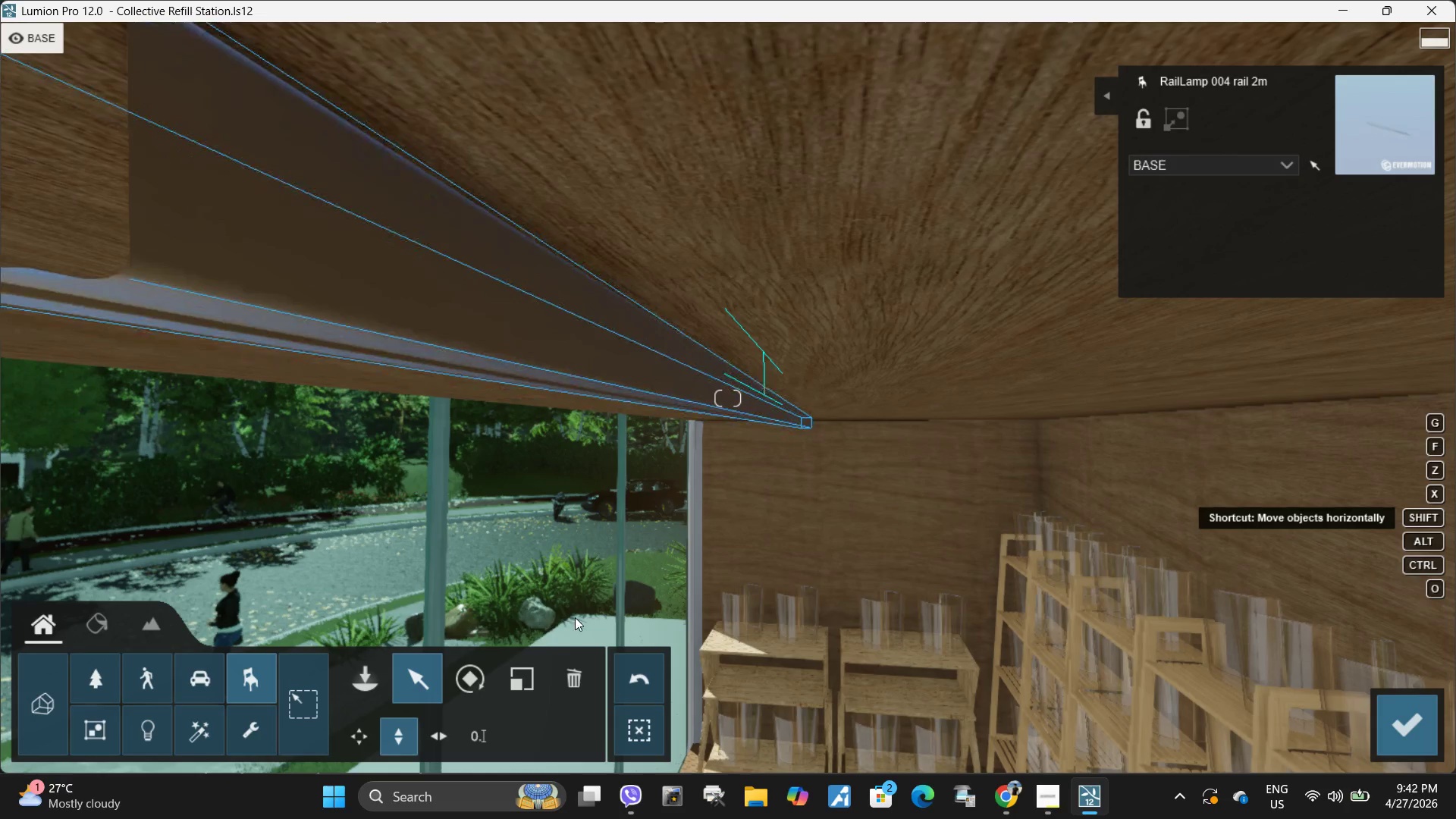 
key(Shift+ShiftLeft)
 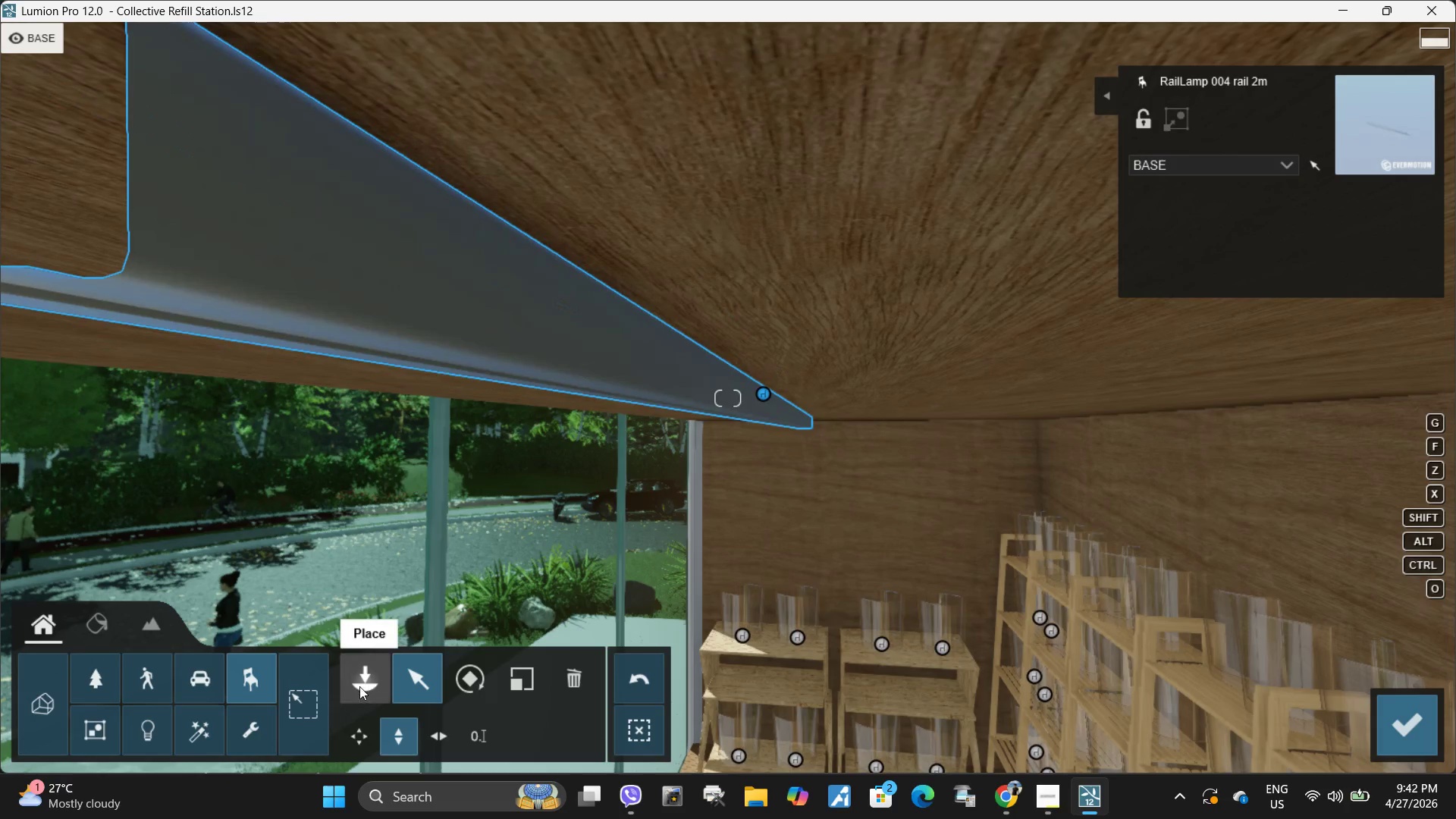 
left_click([368, 686])
 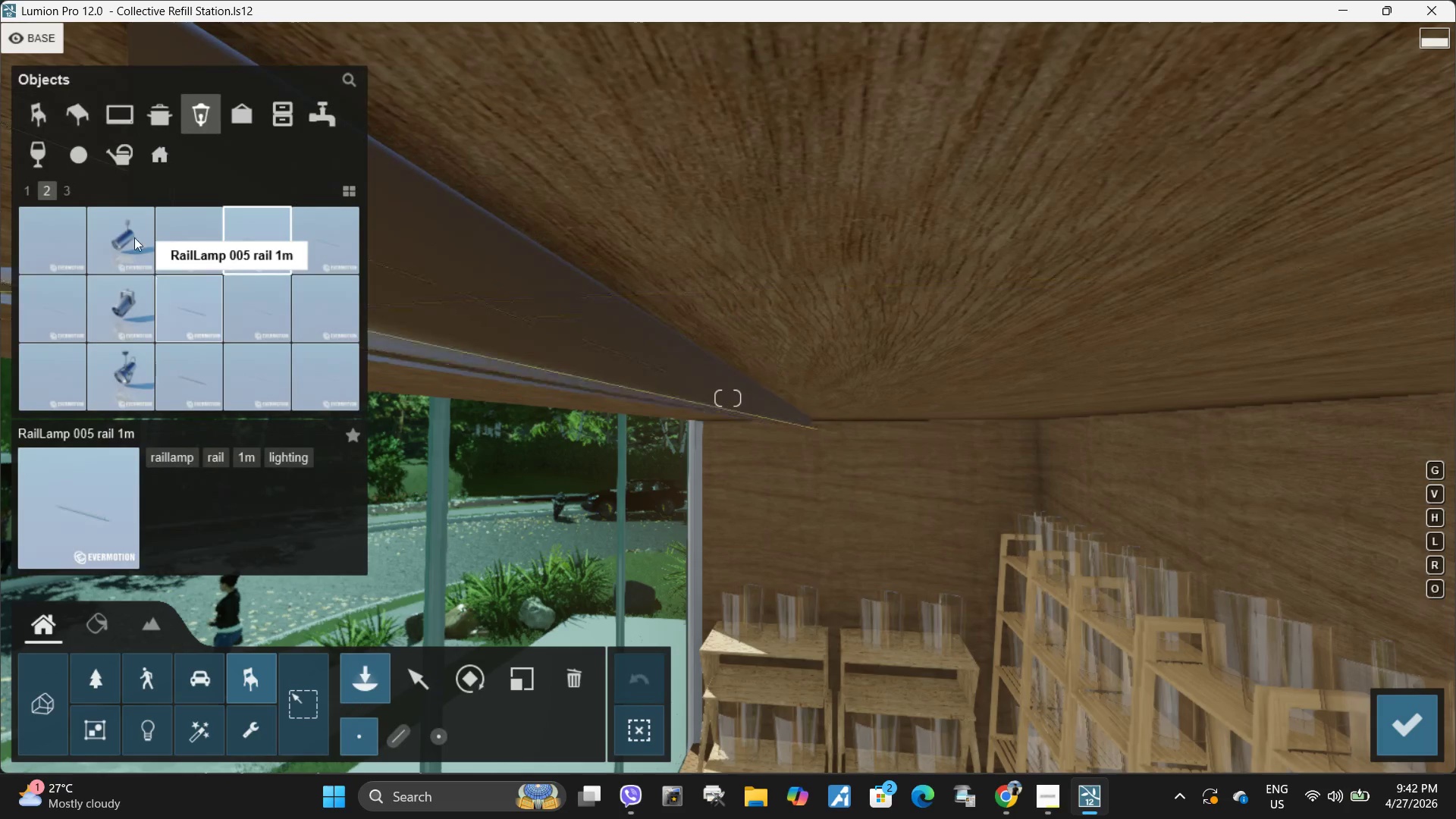 
left_click([124, 237])
 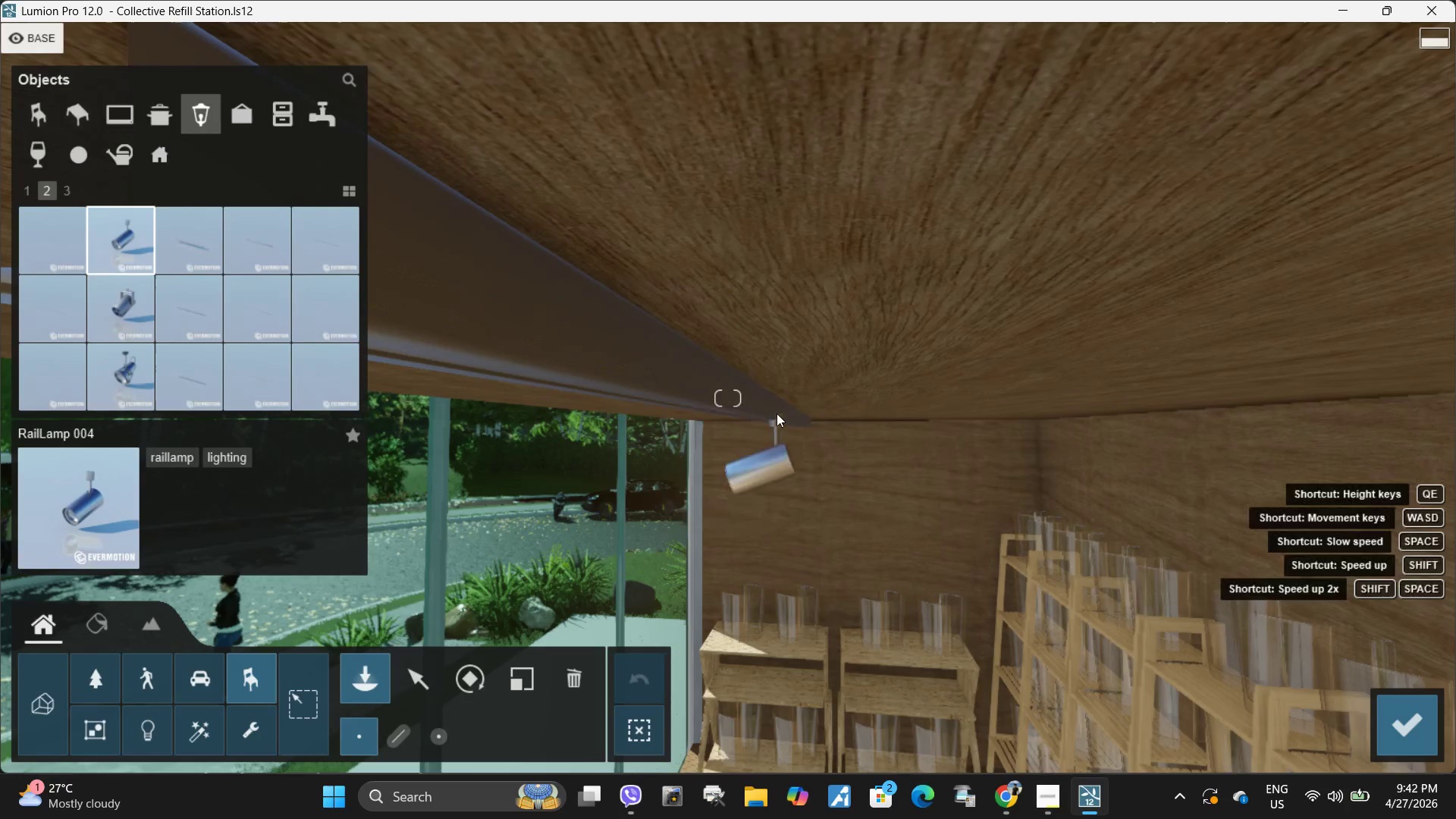 
key(Shift+S)
 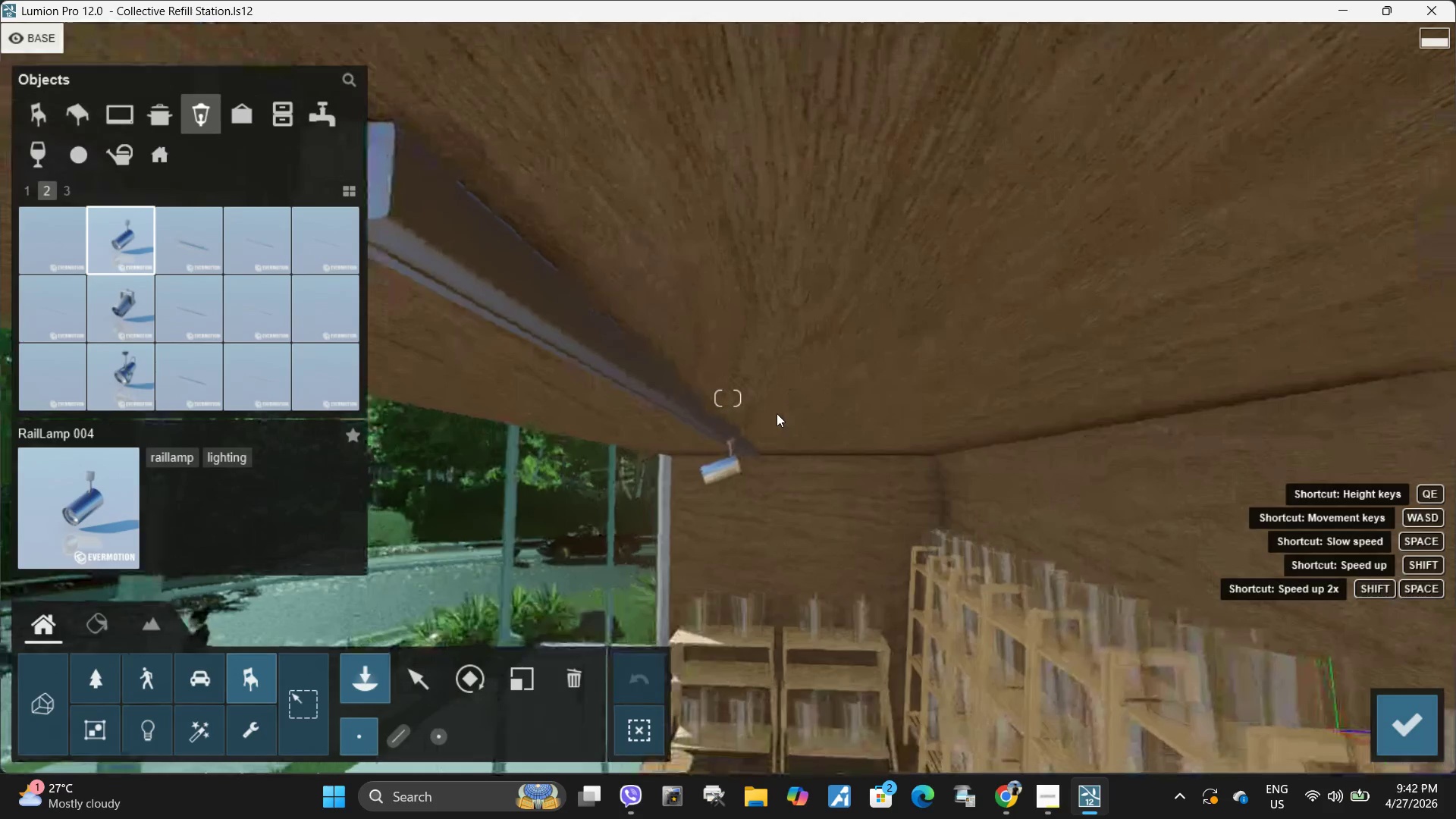 
hold_key(key=Space, duration=3.62)
 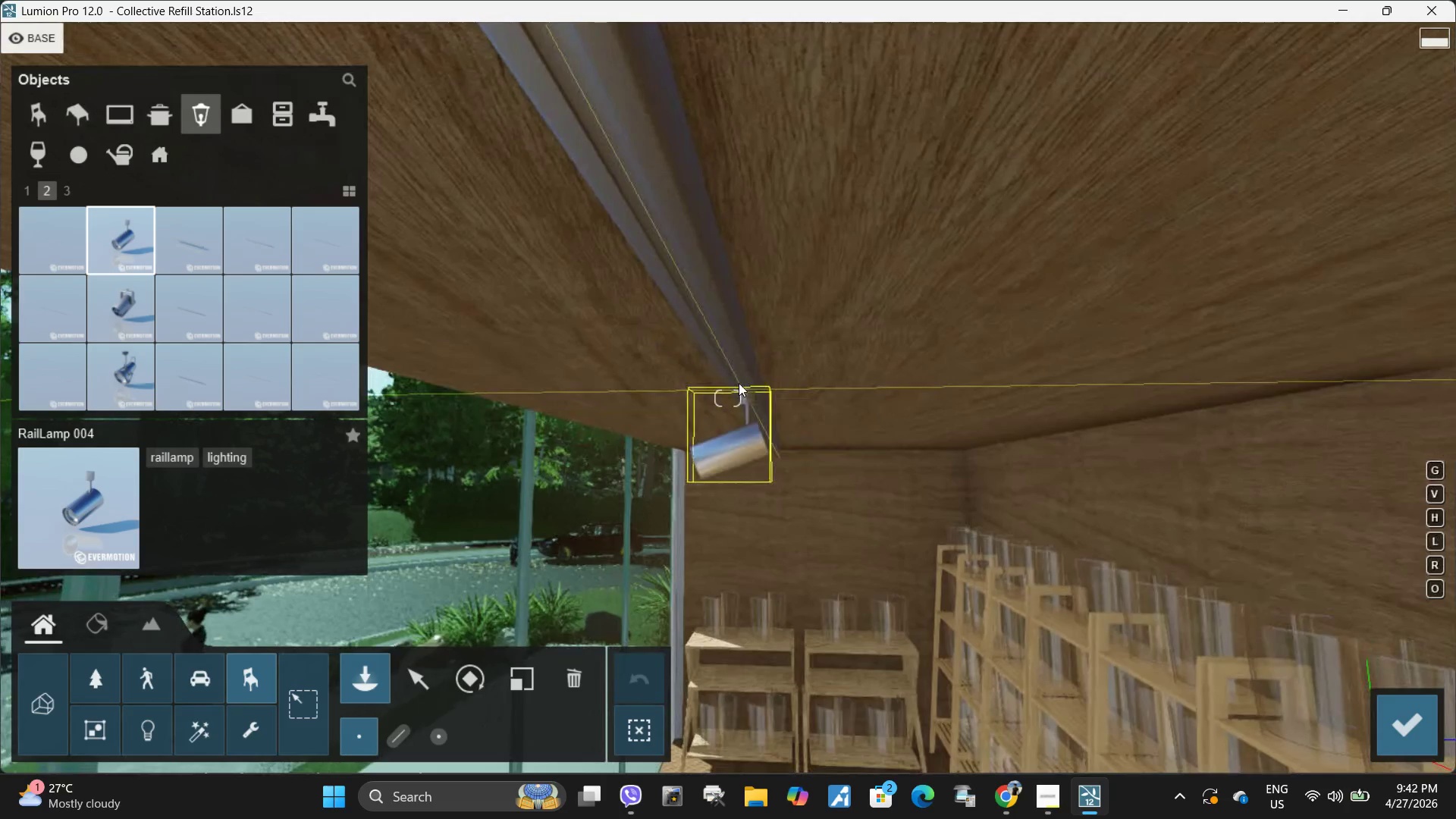 
key(S)
 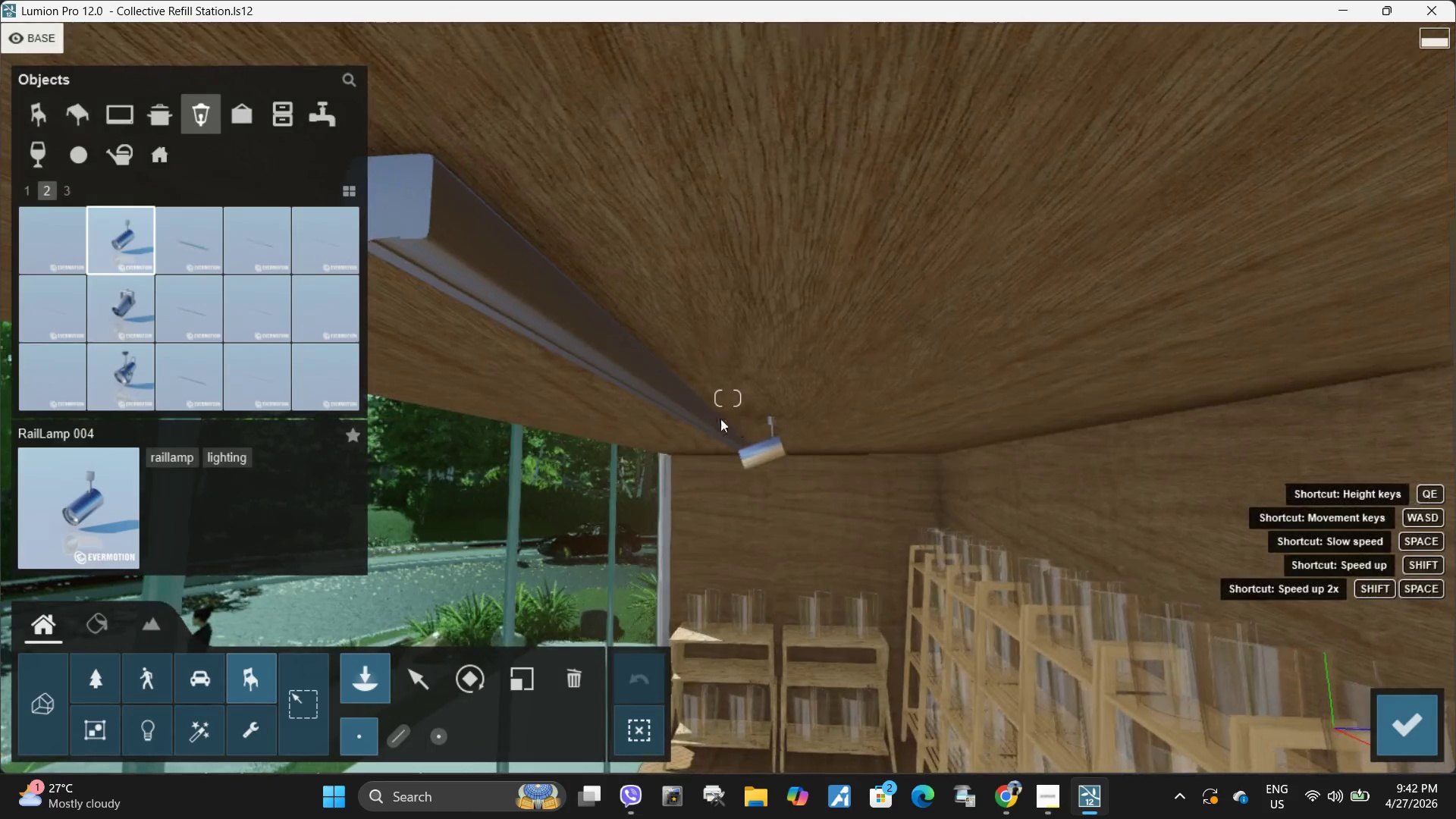 
hold_key(key=W, duration=0.56)
 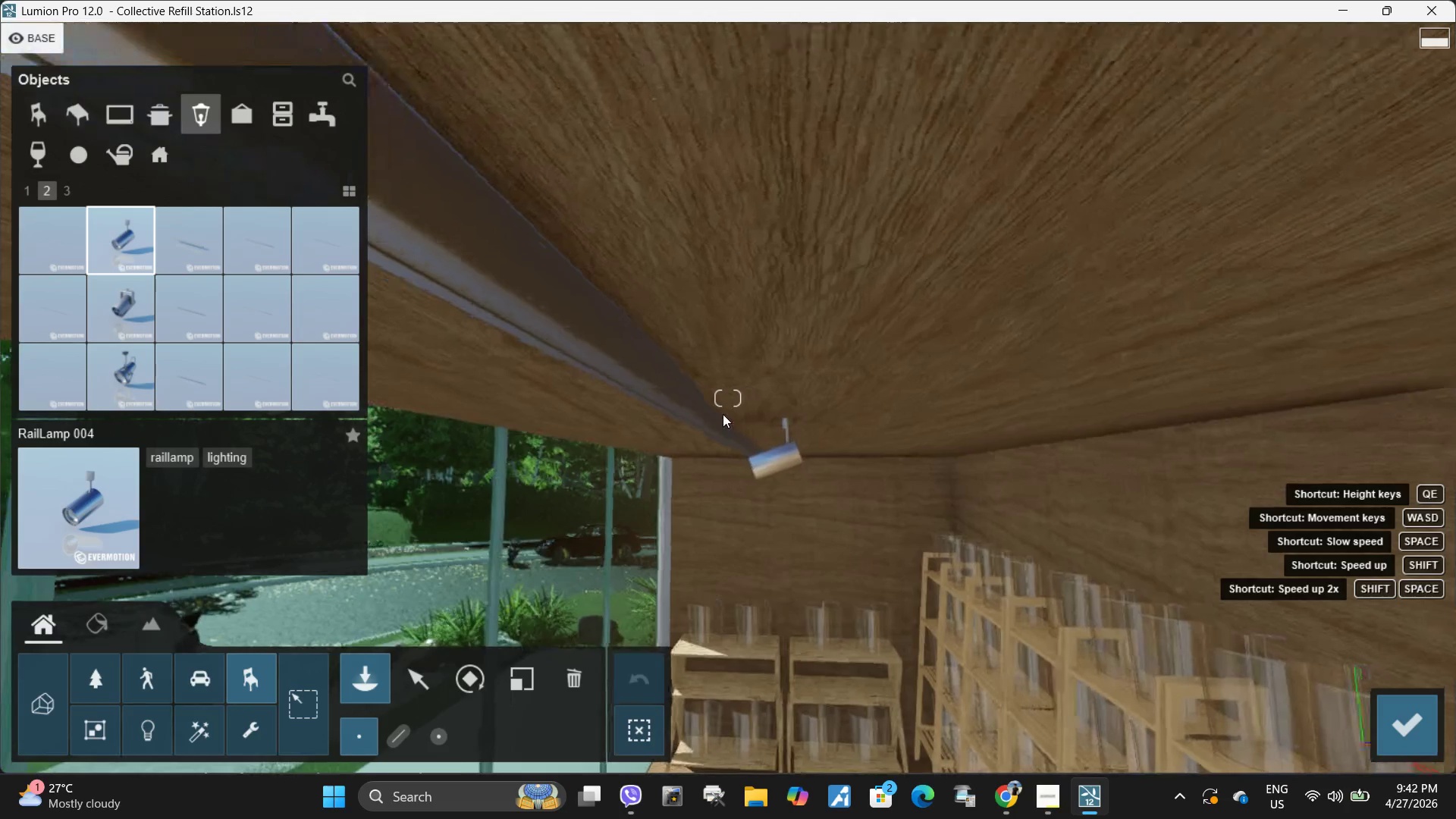 
type(aae)
 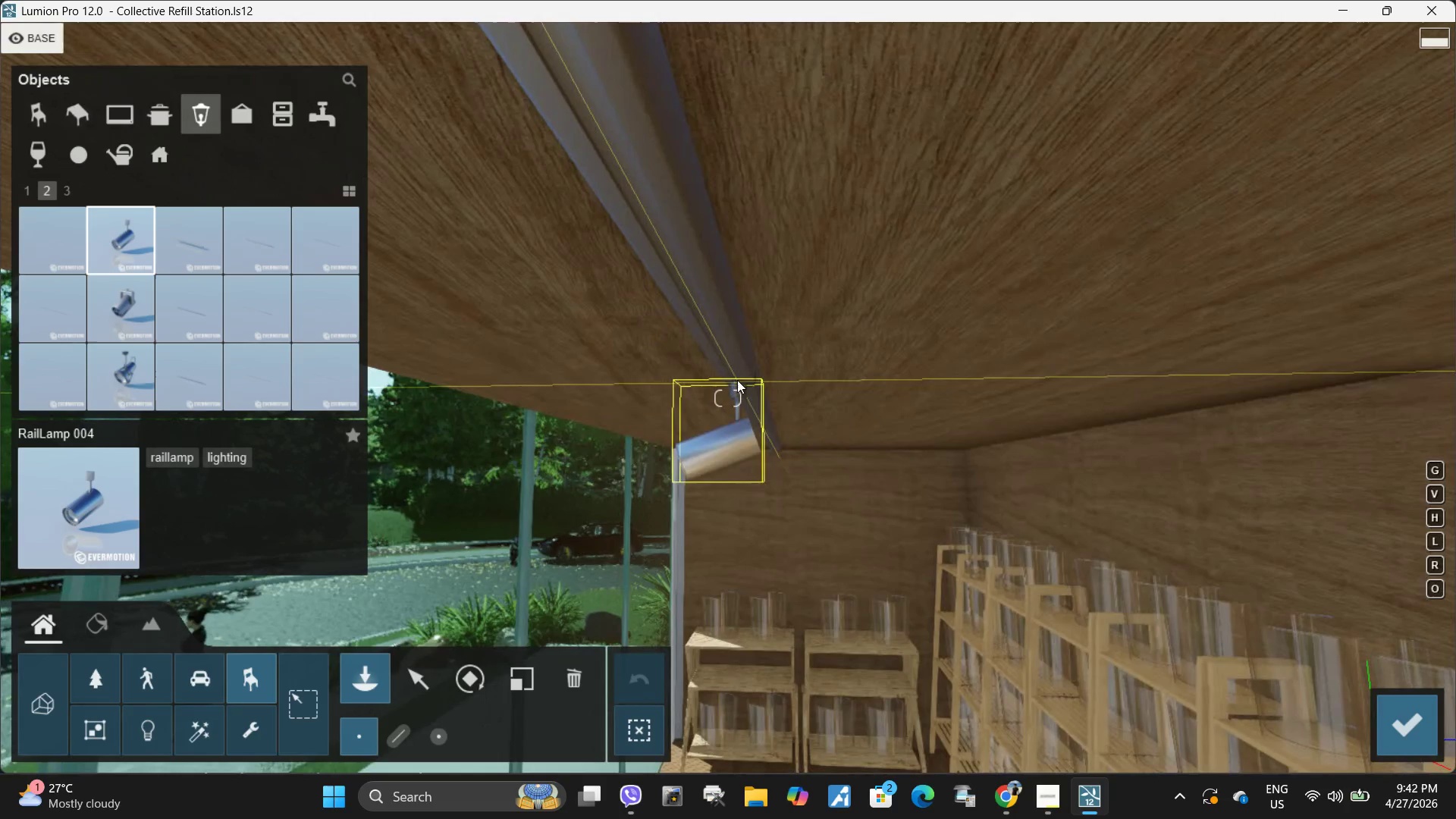 
left_click([737, 380])
 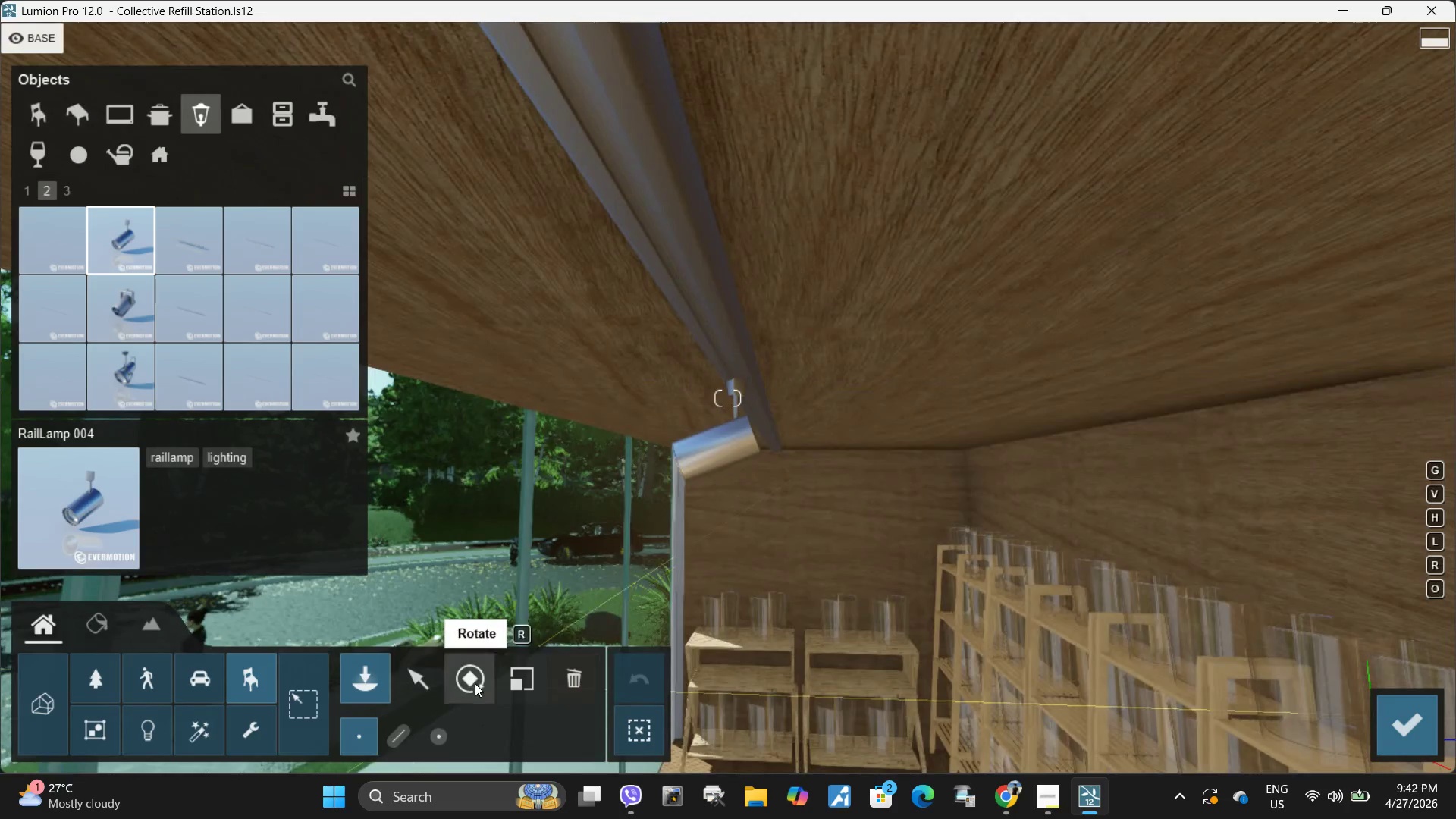 
left_click([474, 683])
 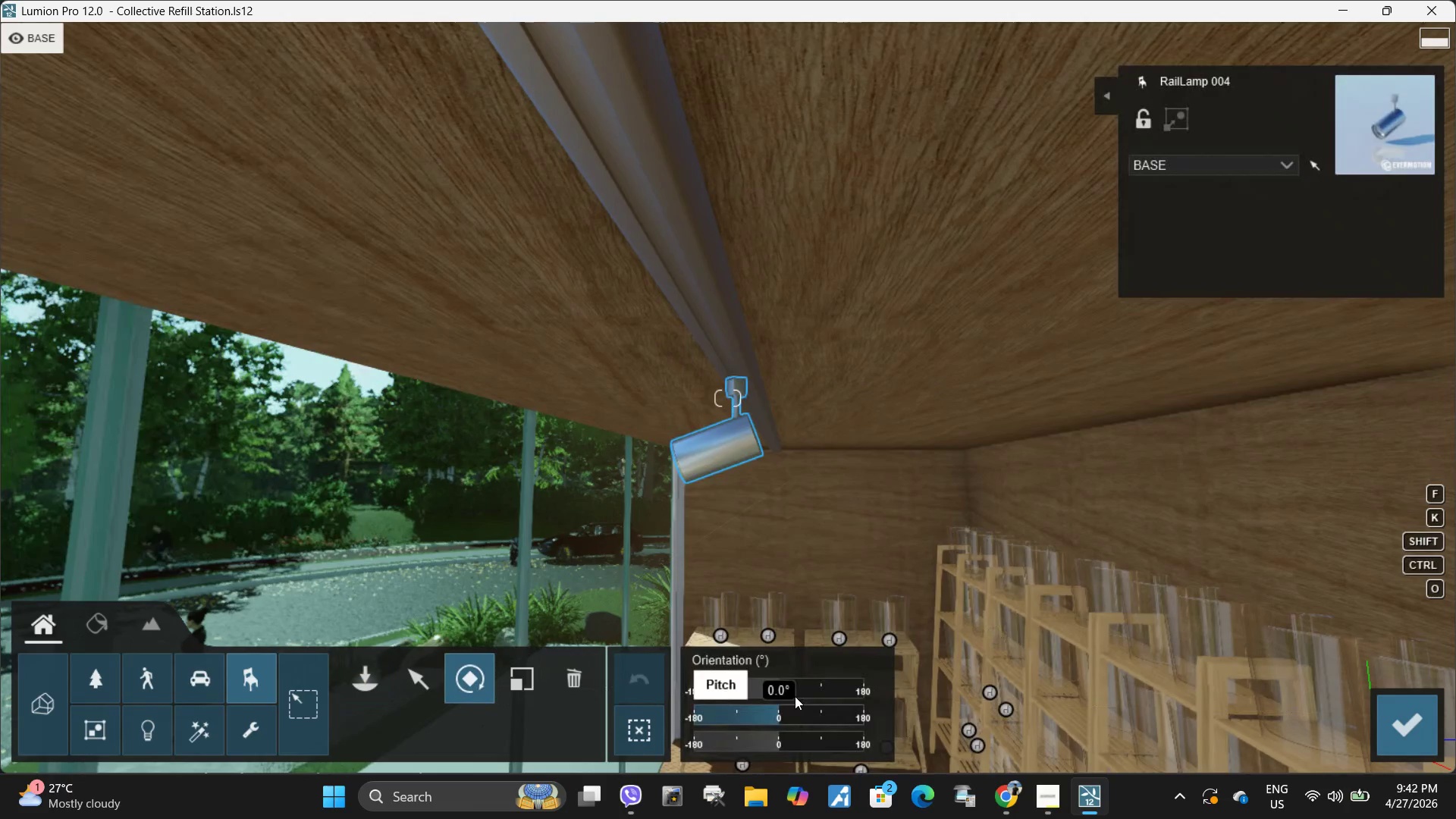 
left_click_drag(start_coordinate=[783, 691], to_coordinate=[937, 689])
 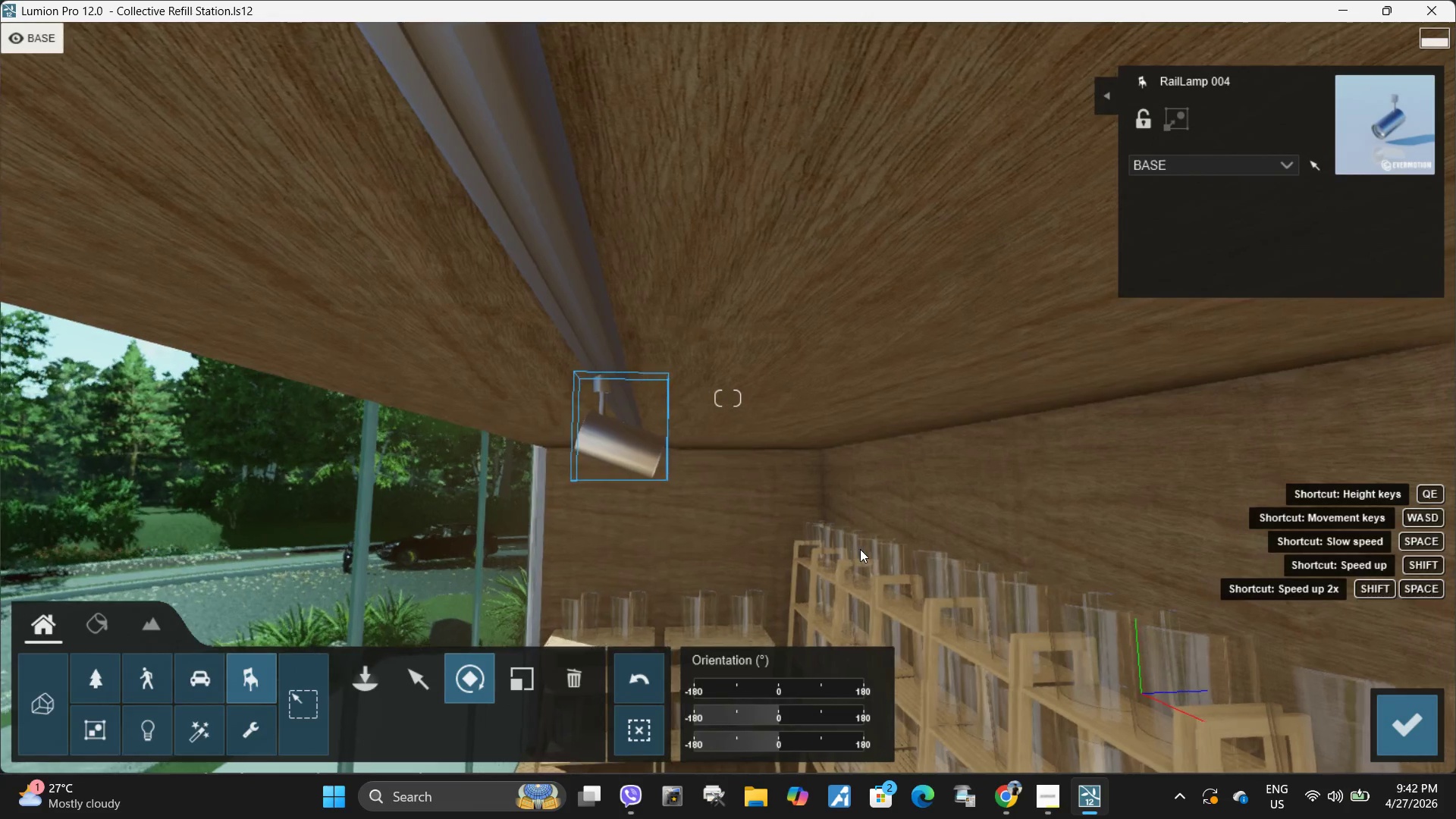 
type(ddd)
 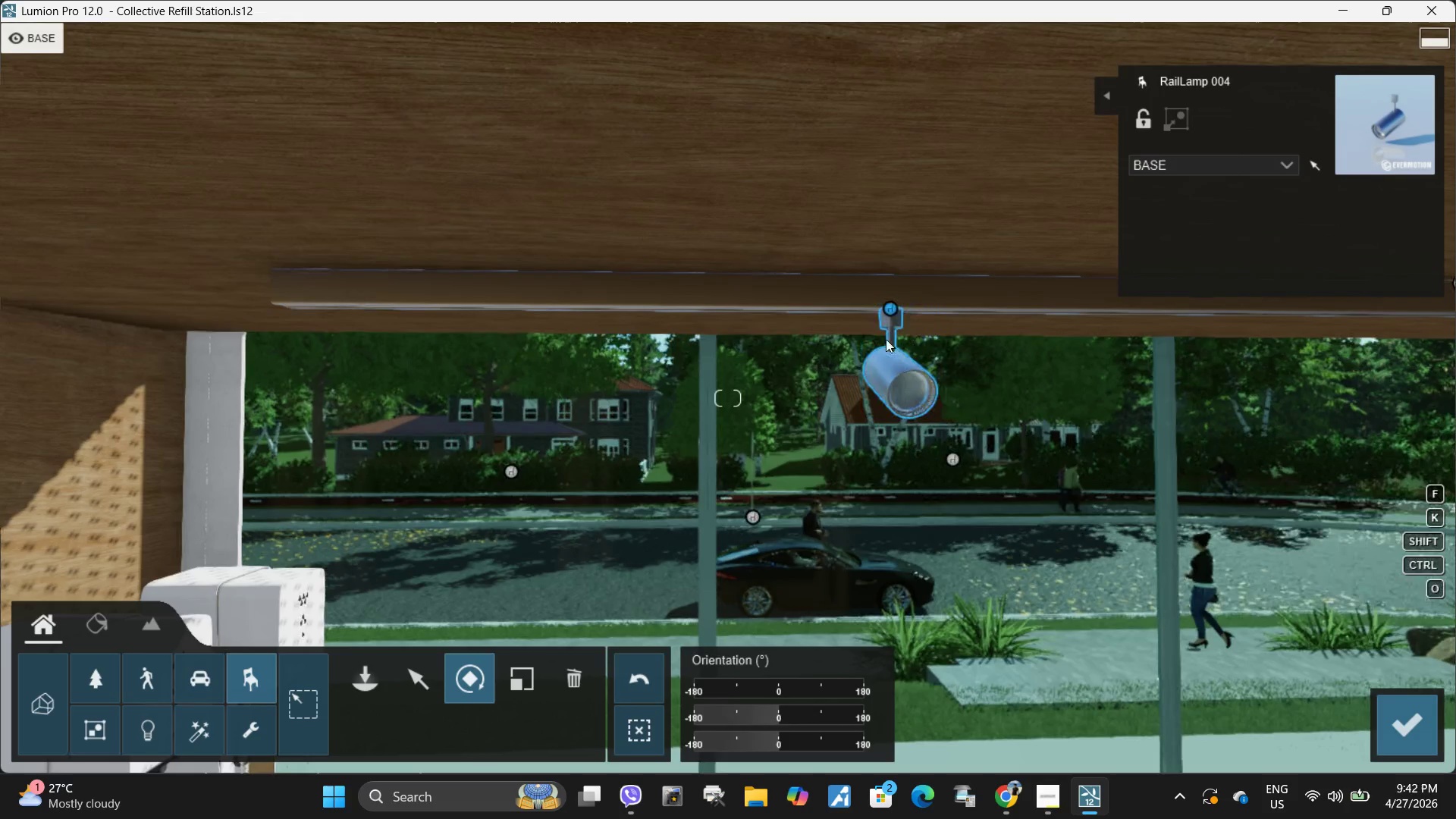 
left_click([411, 685])
 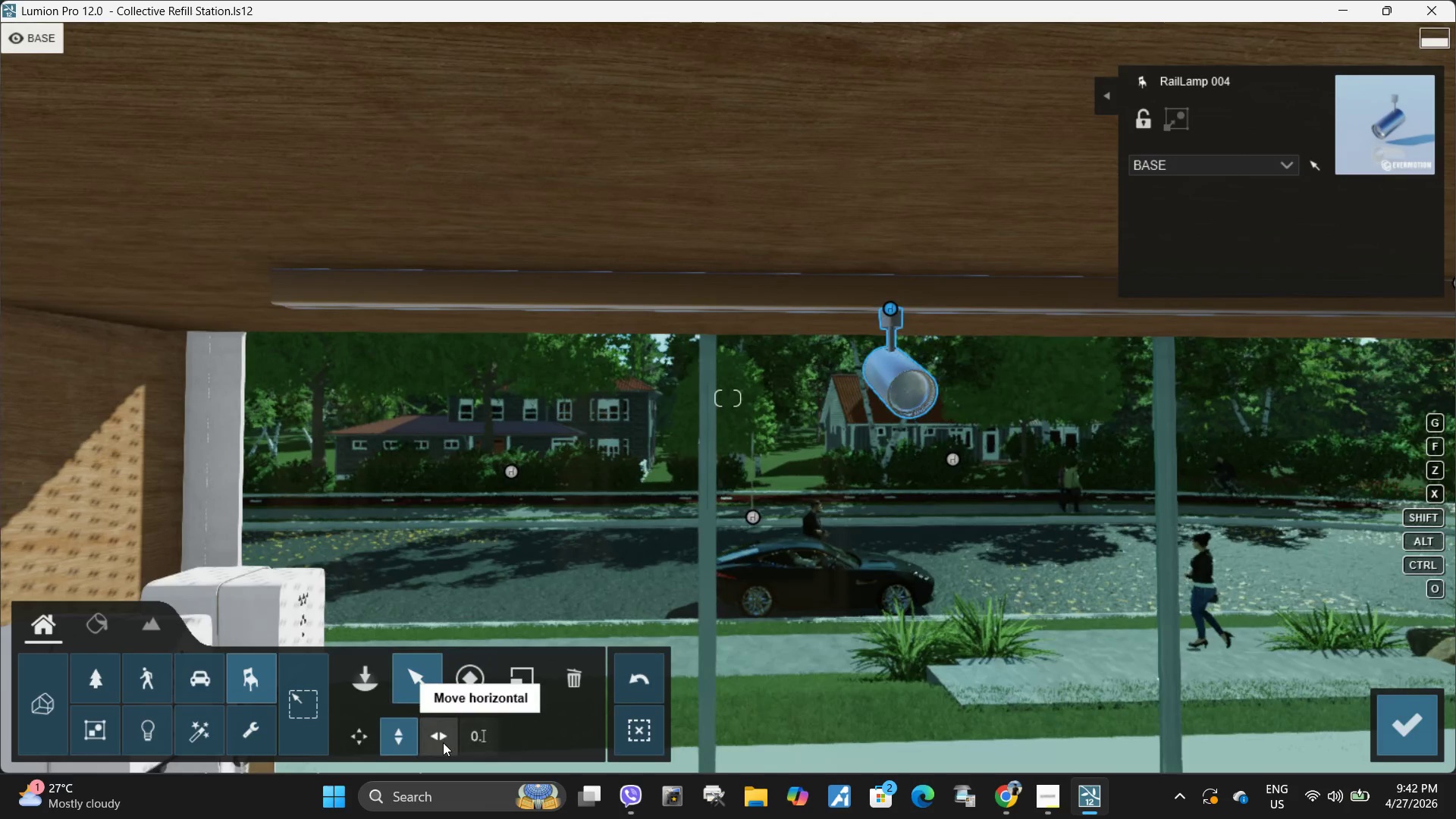 
left_click([440, 742])
 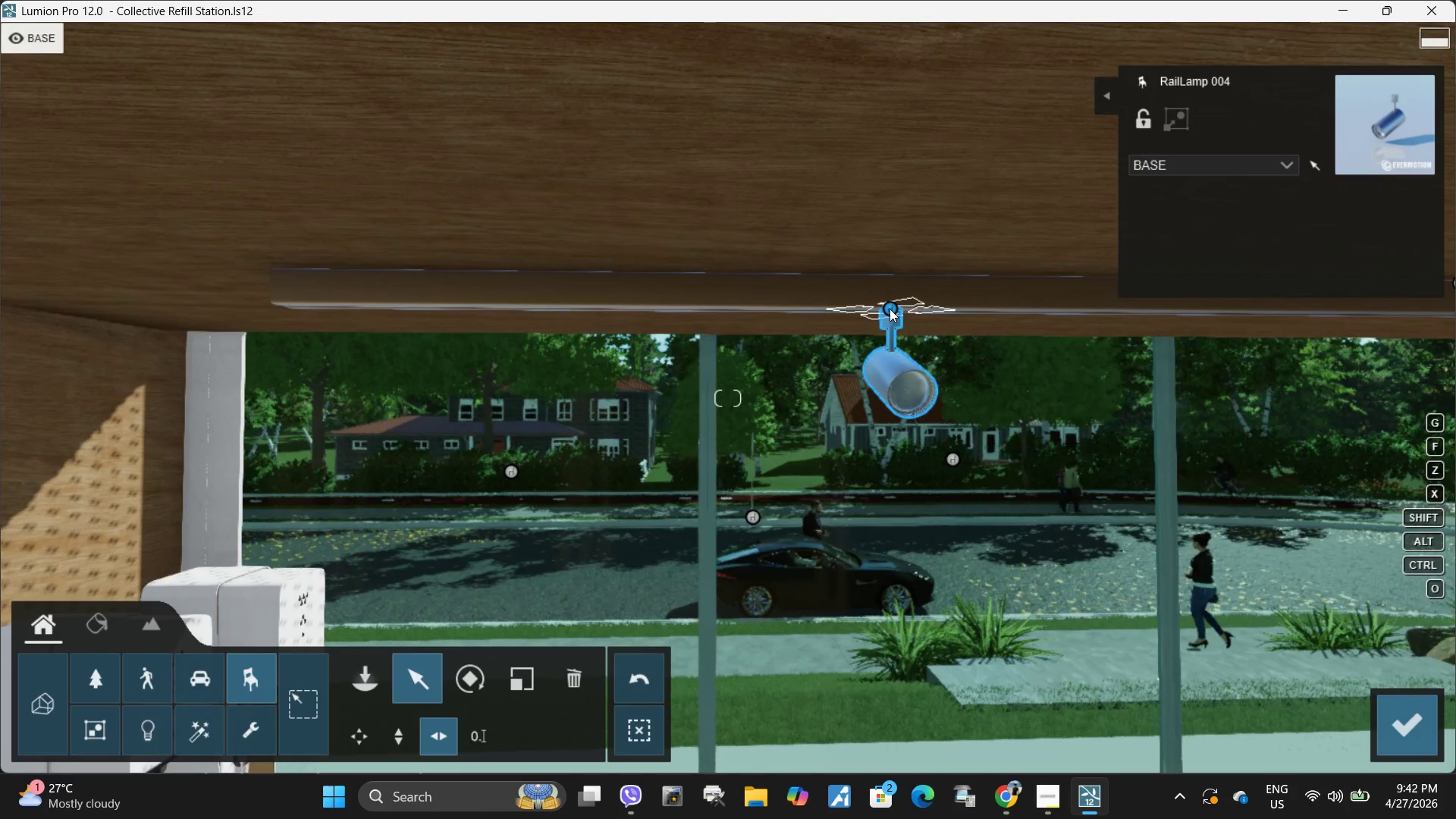 
left_click_drag(start_coordinate=[890, 309], to_coordinate=[388, 306])
 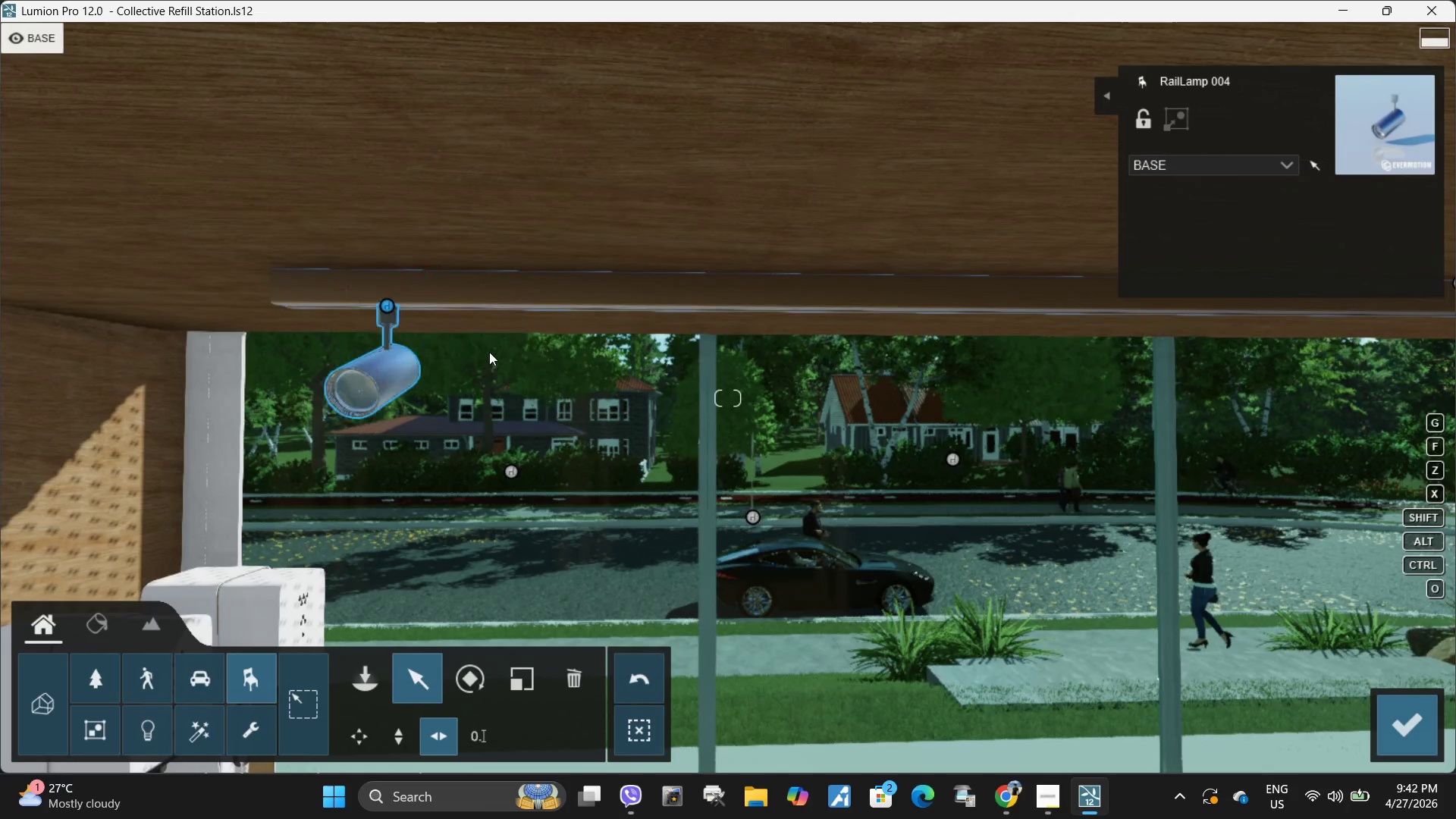 
hold_key(key=ShiftLeft, duration=0.66)
 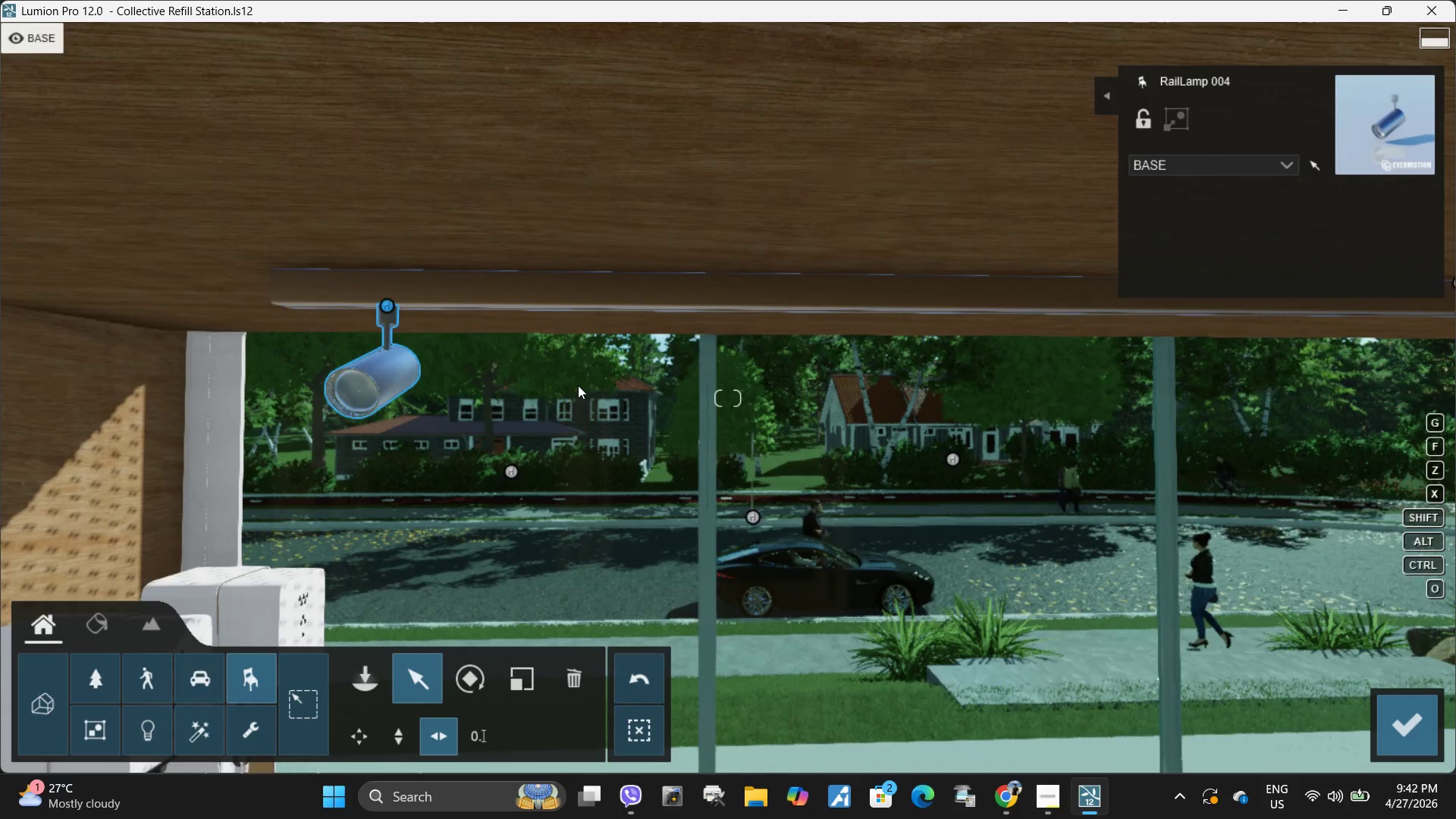 
hold_key(key=Space, duration=1.72)
 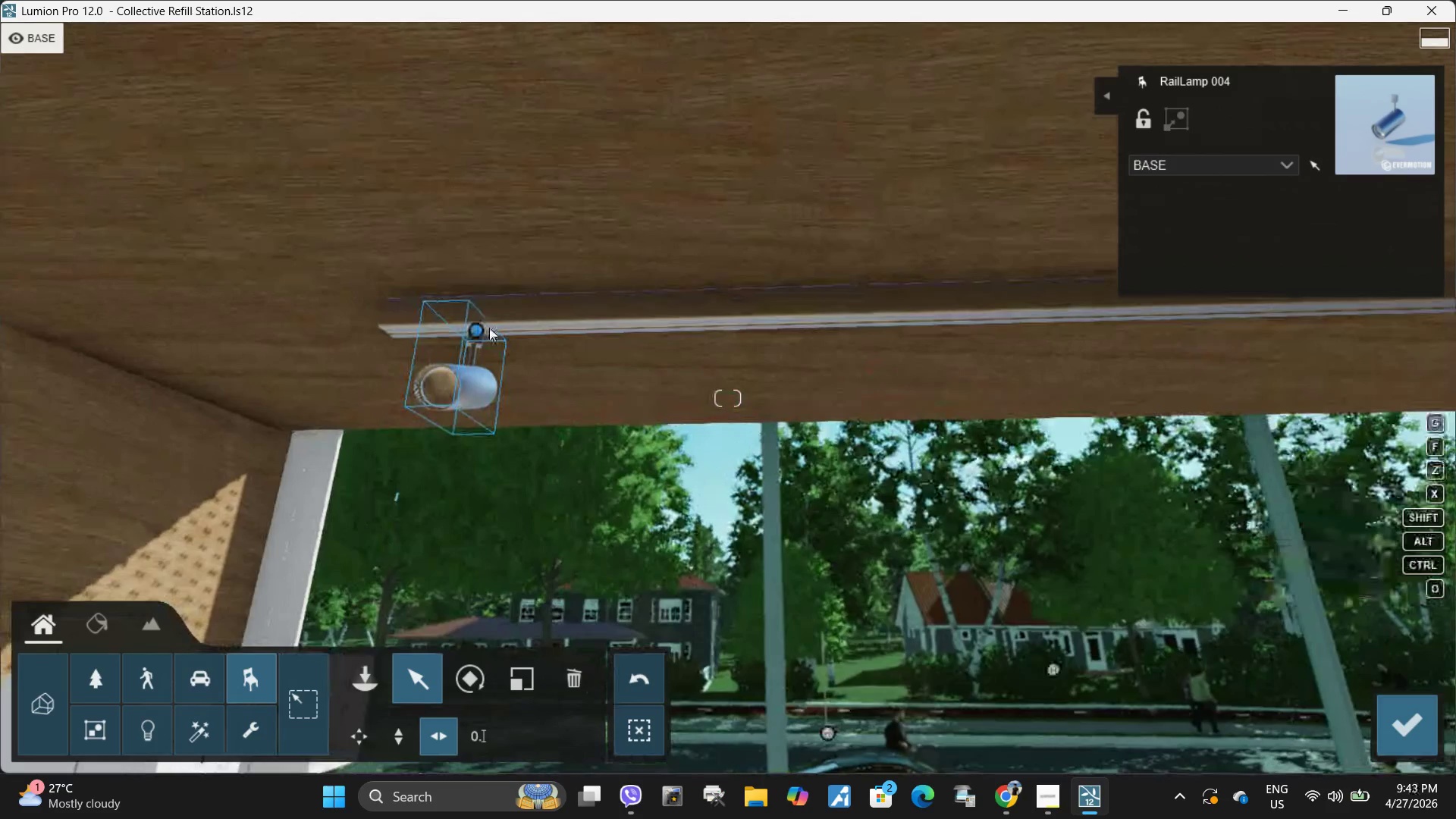 
type(eeeee)
 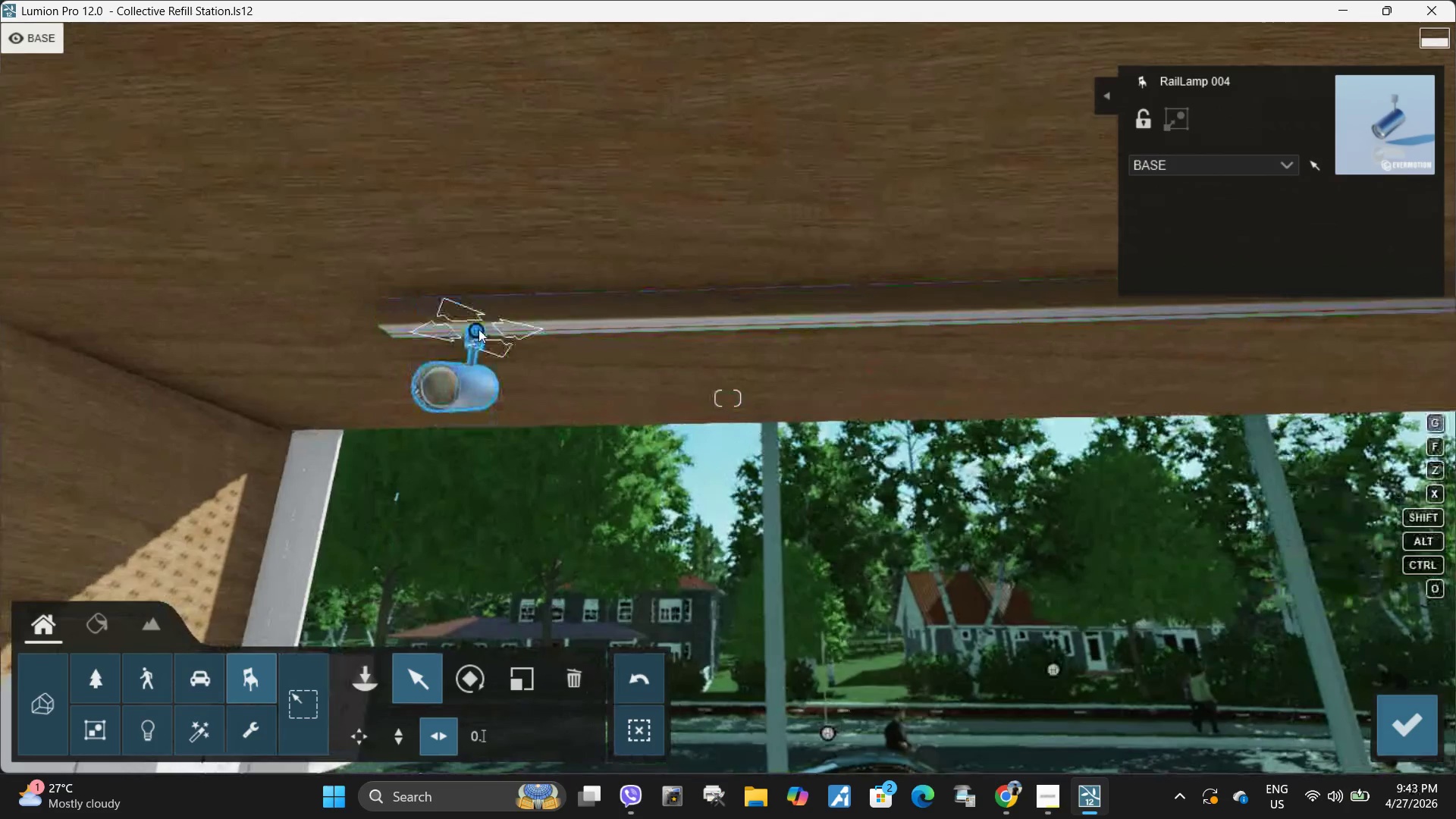 
left_click_drag(start_coordinate=[478, 329], to_coordinate=[638, 325])
 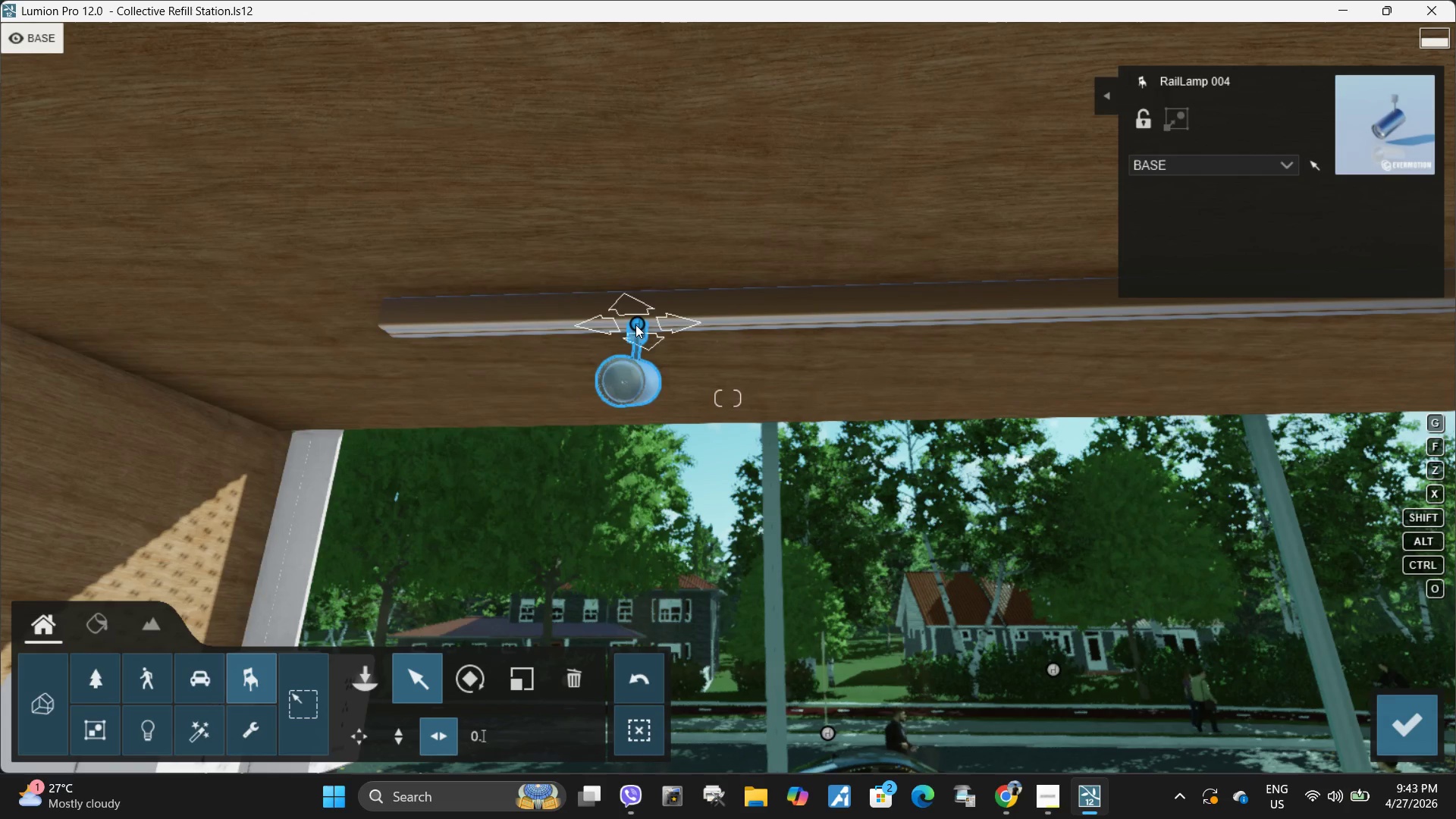 
hold_key(key=AltLeft, duration=1.5)
left_click_drag(start_coordinate=[635, 325], to_coordinate=[1259, 309])
 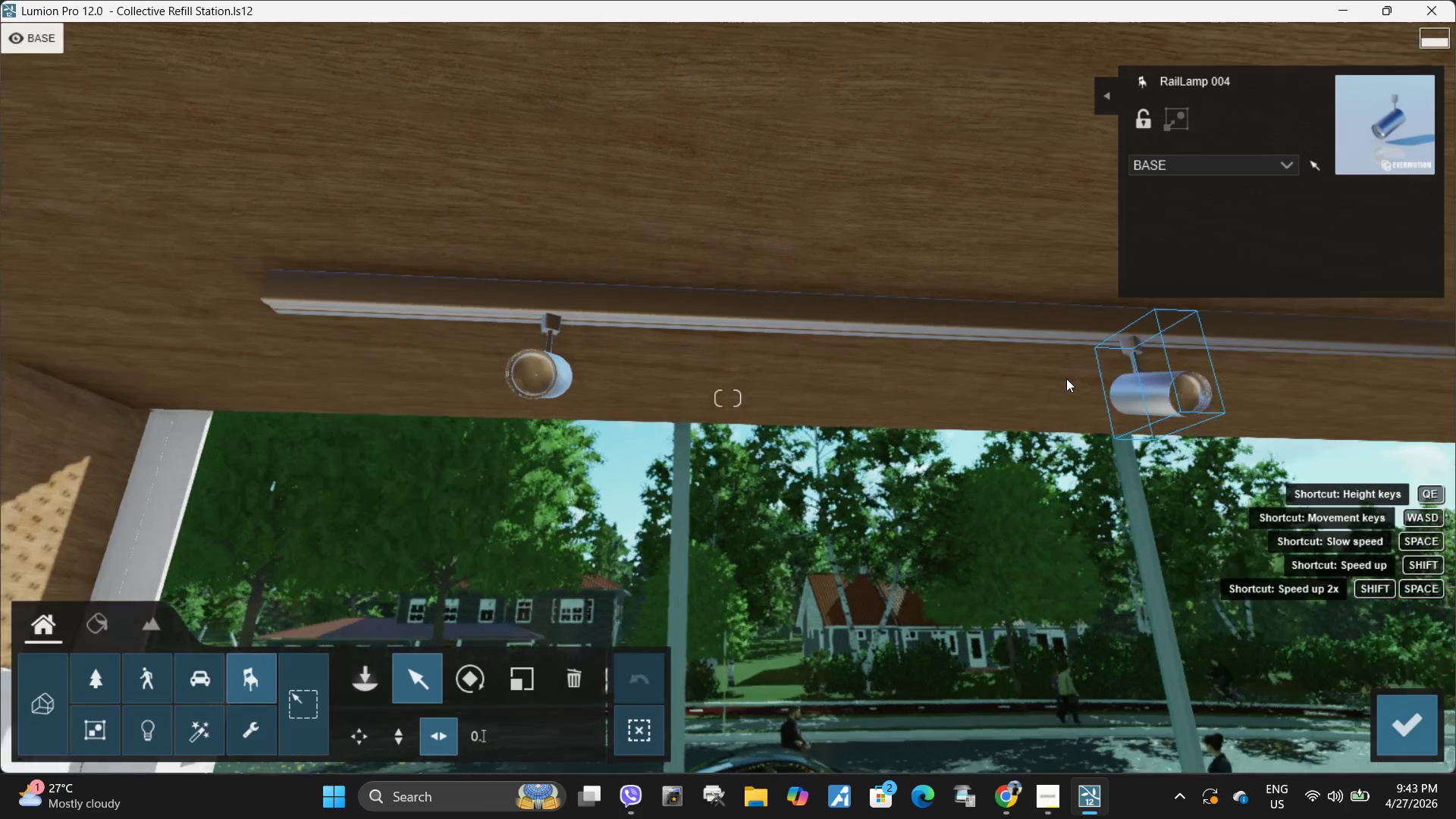 
hold_key(key=AltLeft, duration=1.27)
 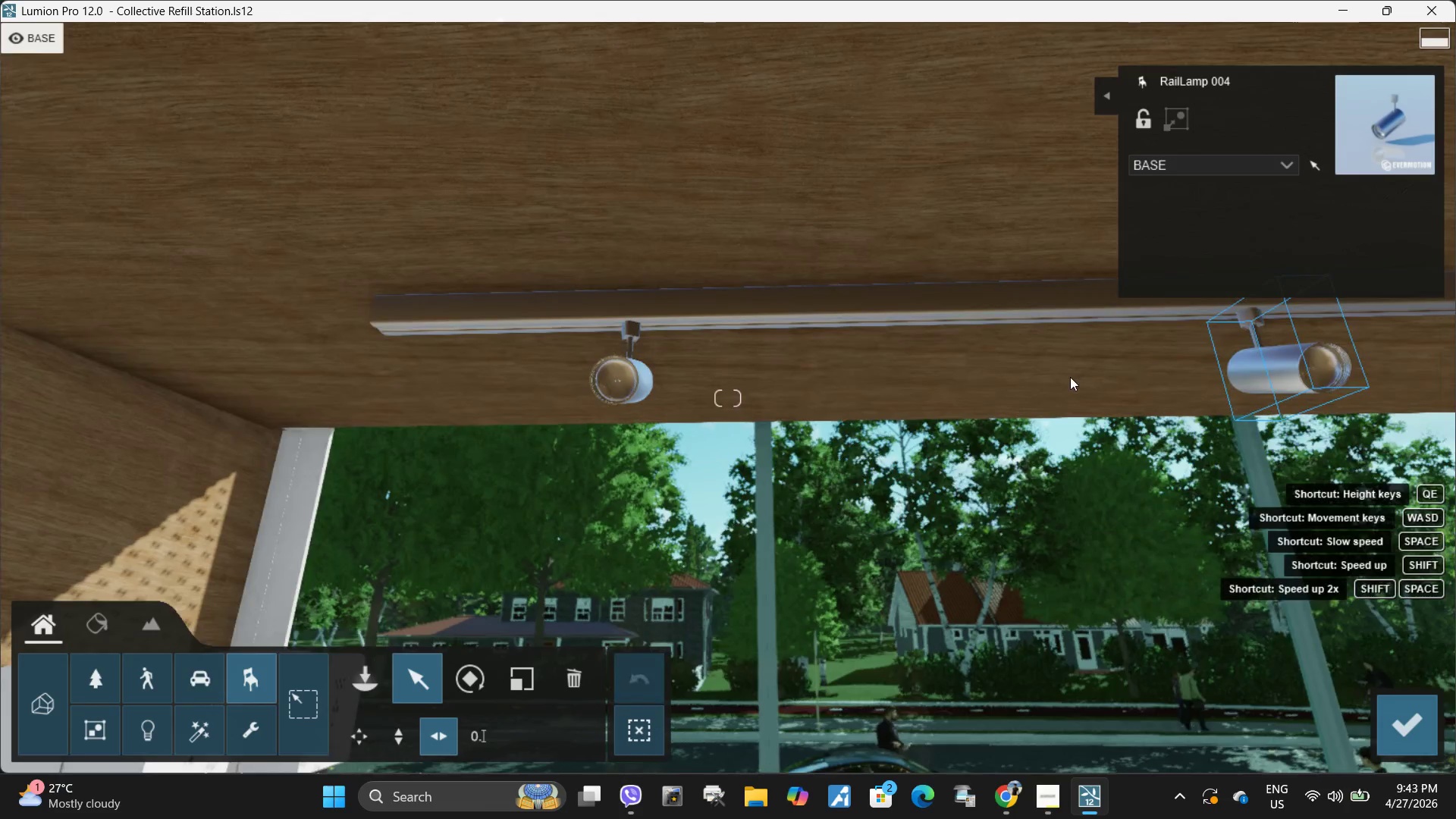 
type(dddwdds)
 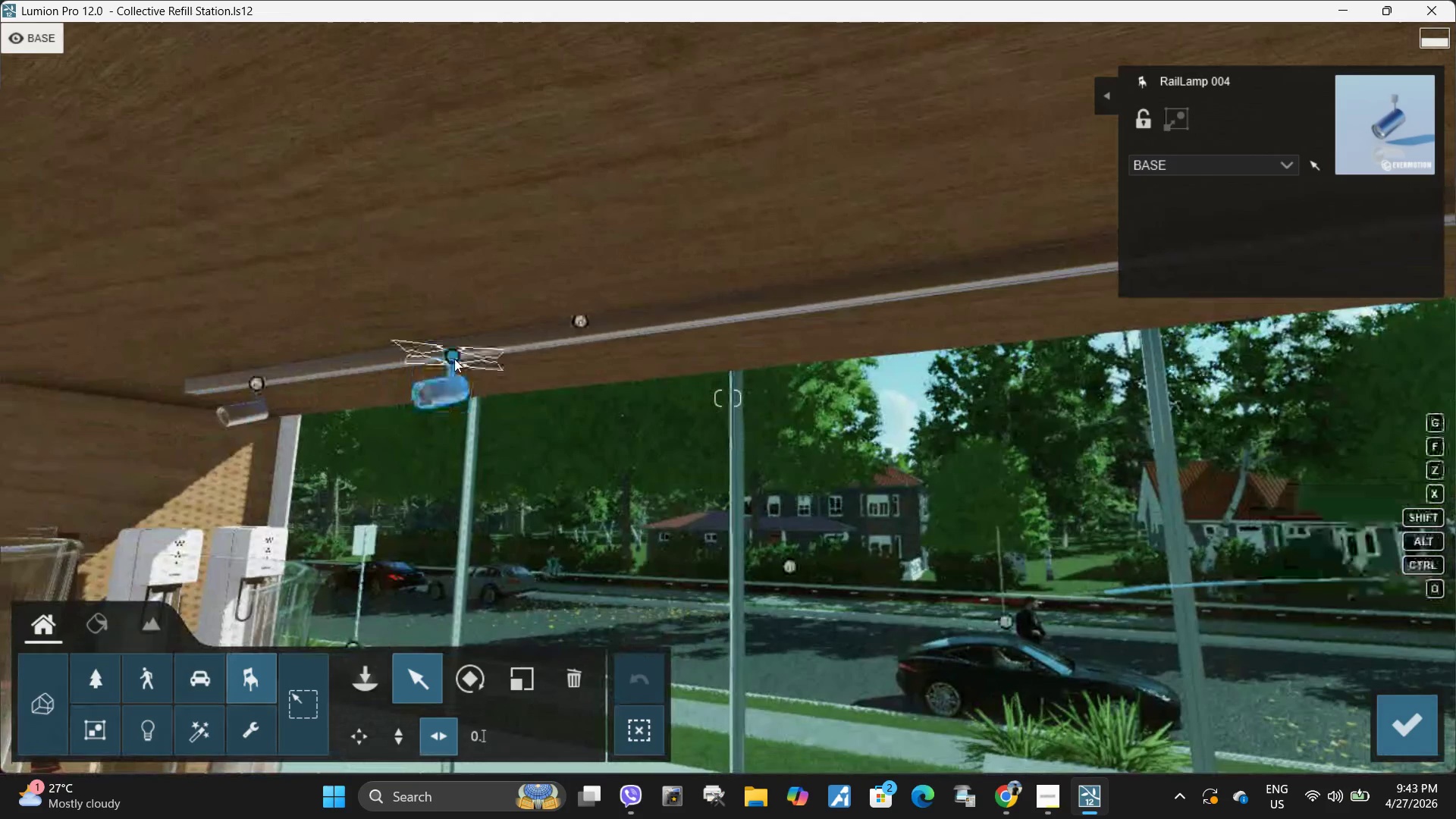 
hold_key(key=AltLeft, duration=1.53)
left_click_drag(start_coordinate=[453, 354], to_coordinate=[981, 282])
 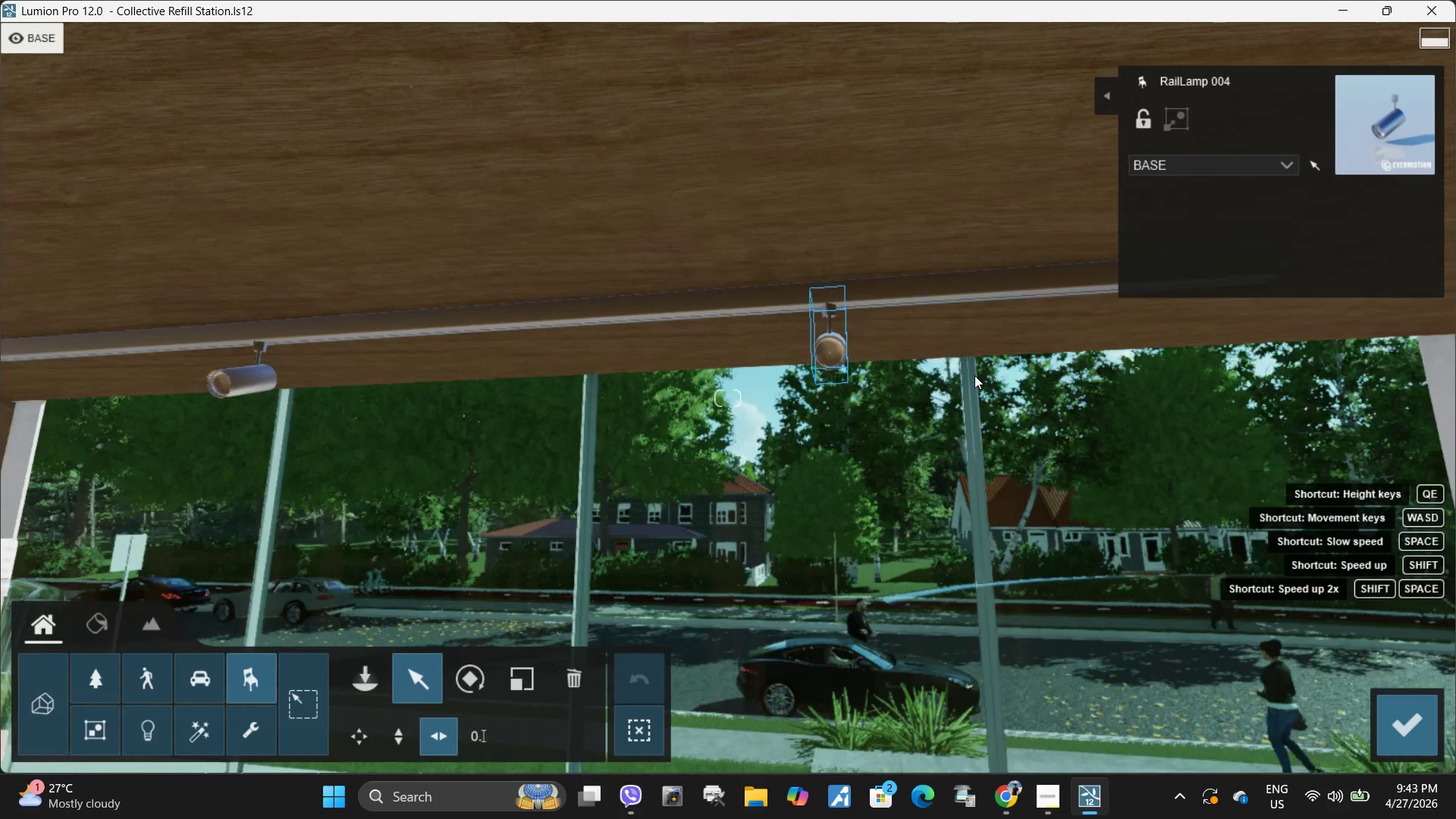 
hold_key(key=AltLeft, duration=1.08)
 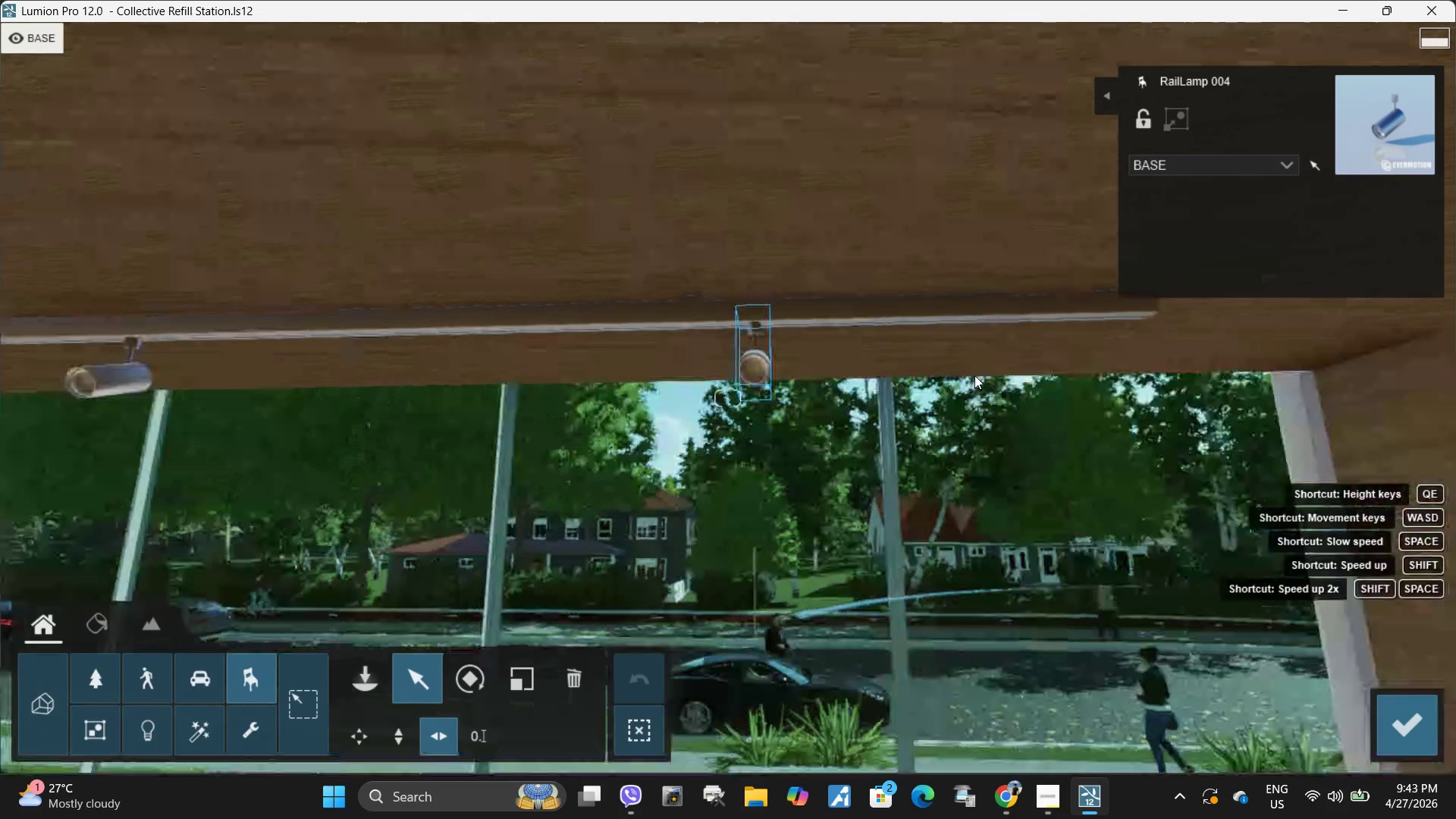 
hold_key(key=AltLeft, duration=6.91)
left_click_drag(start_coordinate=[716, 356], to_coordinate=[803, 356])
 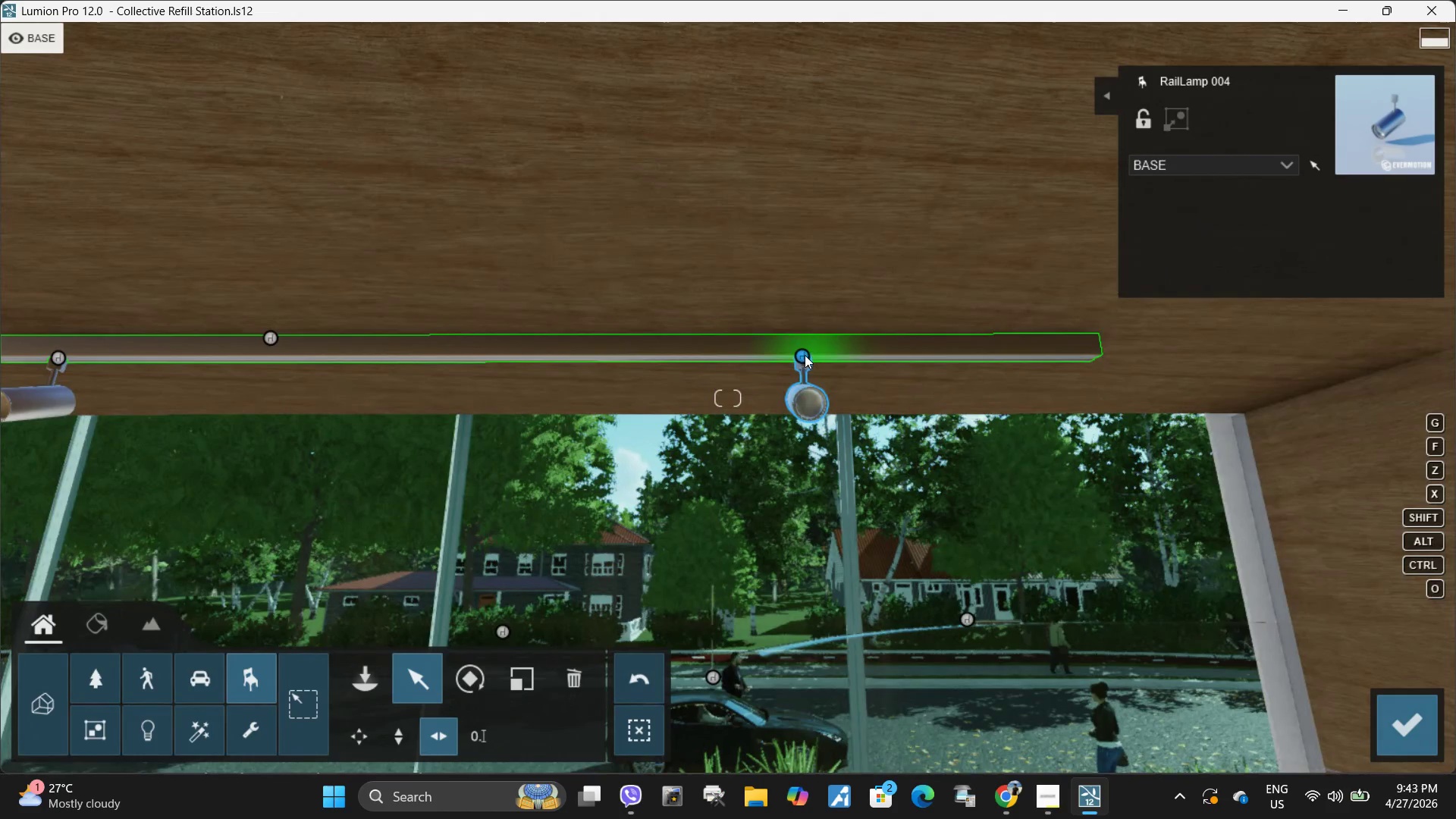 
hold_key(key=AltLeft, duration=1.51)
left_click_drag(start_coordinate=[802, 355], to_coordinate=[397, 359])
 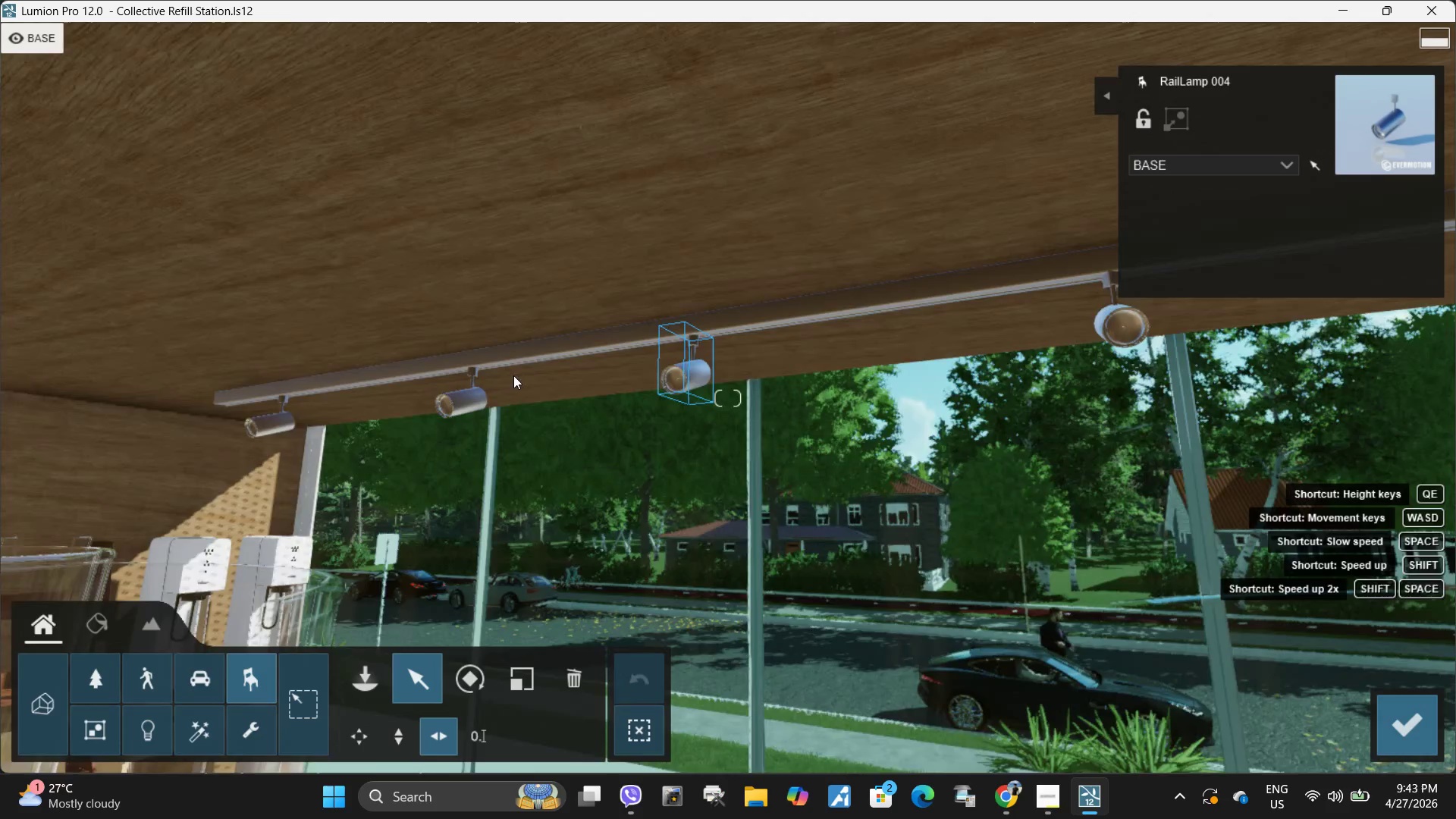 
hold_key(key=AltLeft, duration=1.52)
 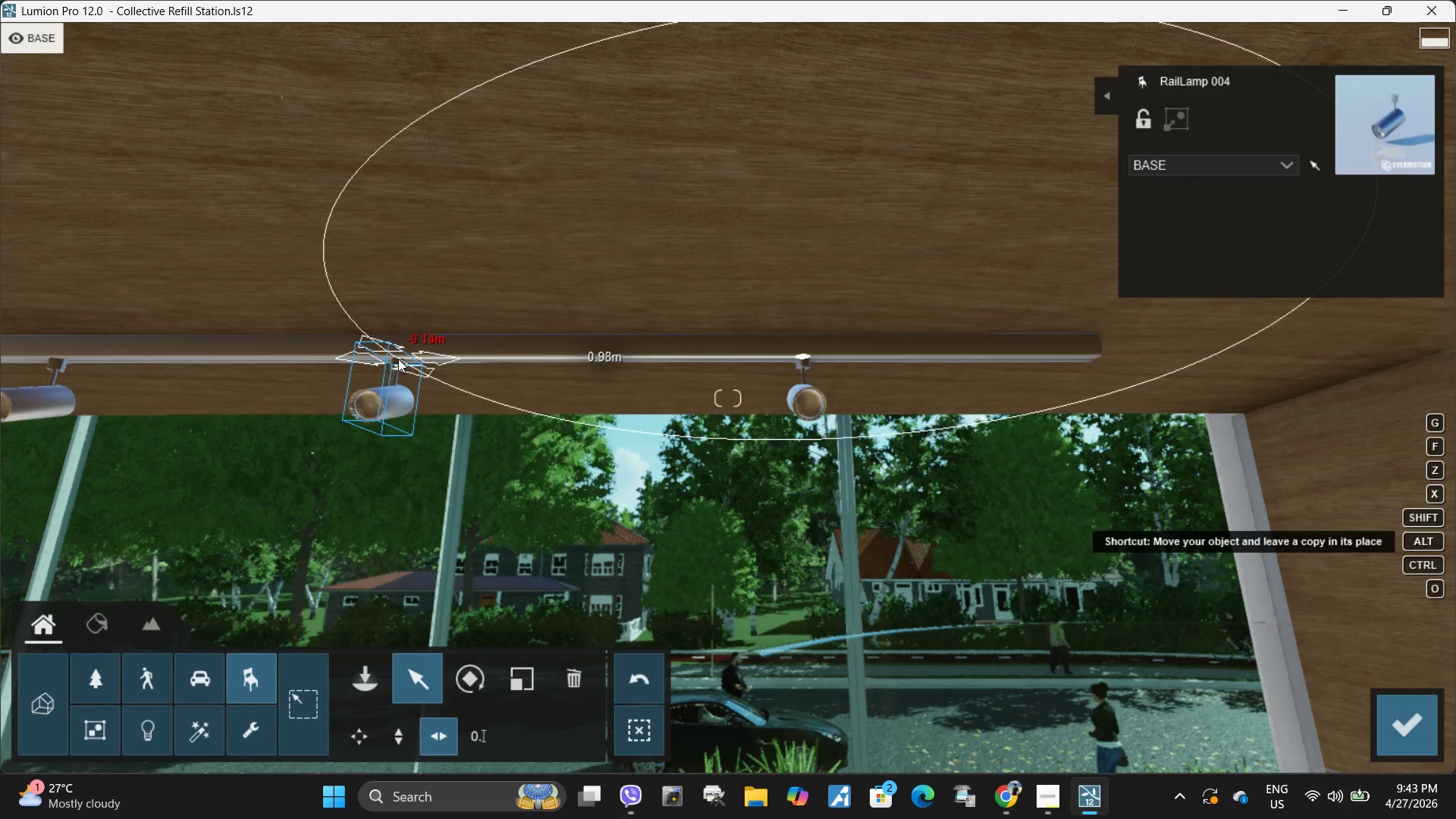 
hold_key(key=AltLeft, duration=0.73)
 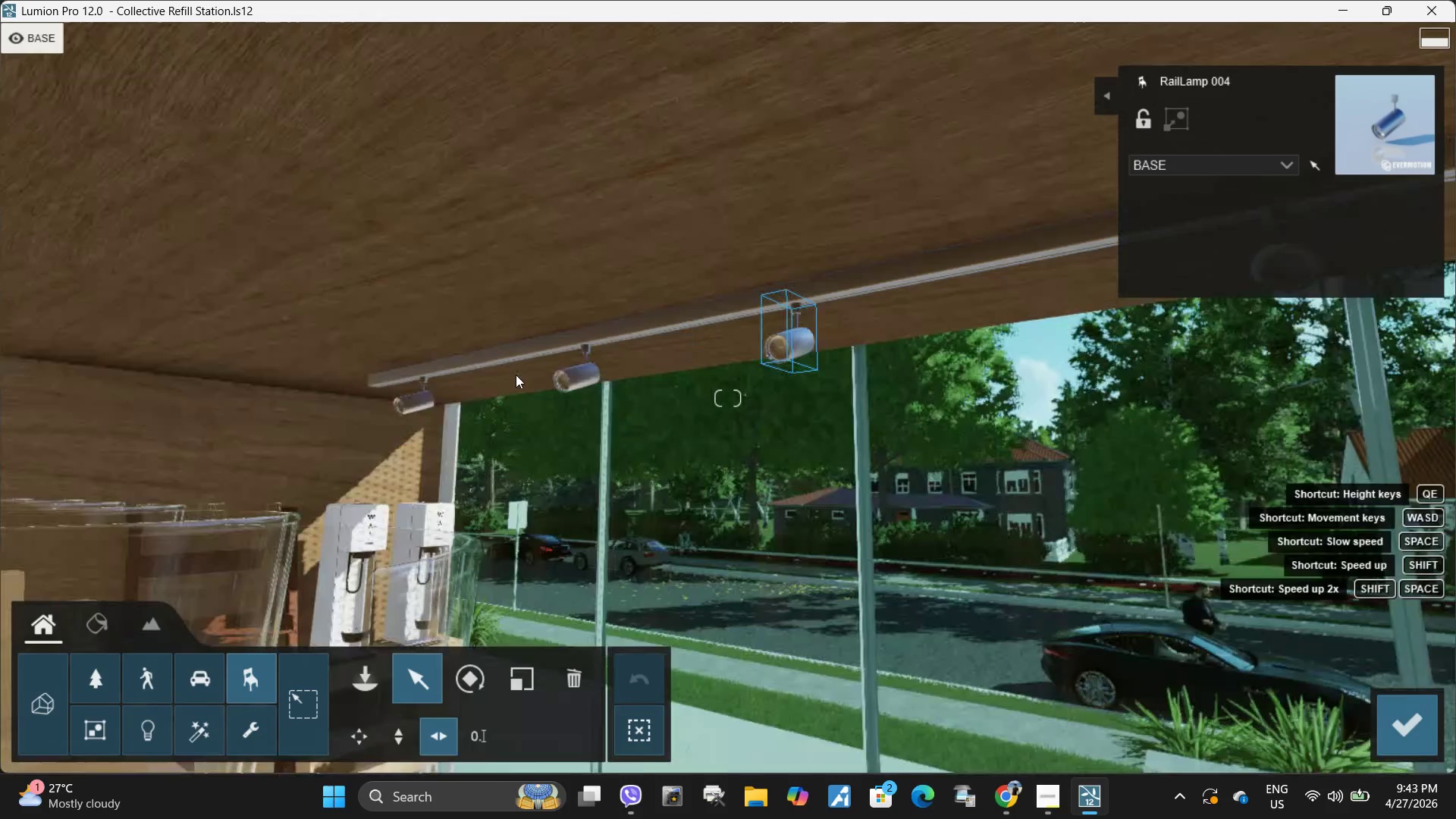 
type(waaaaaaaw)
 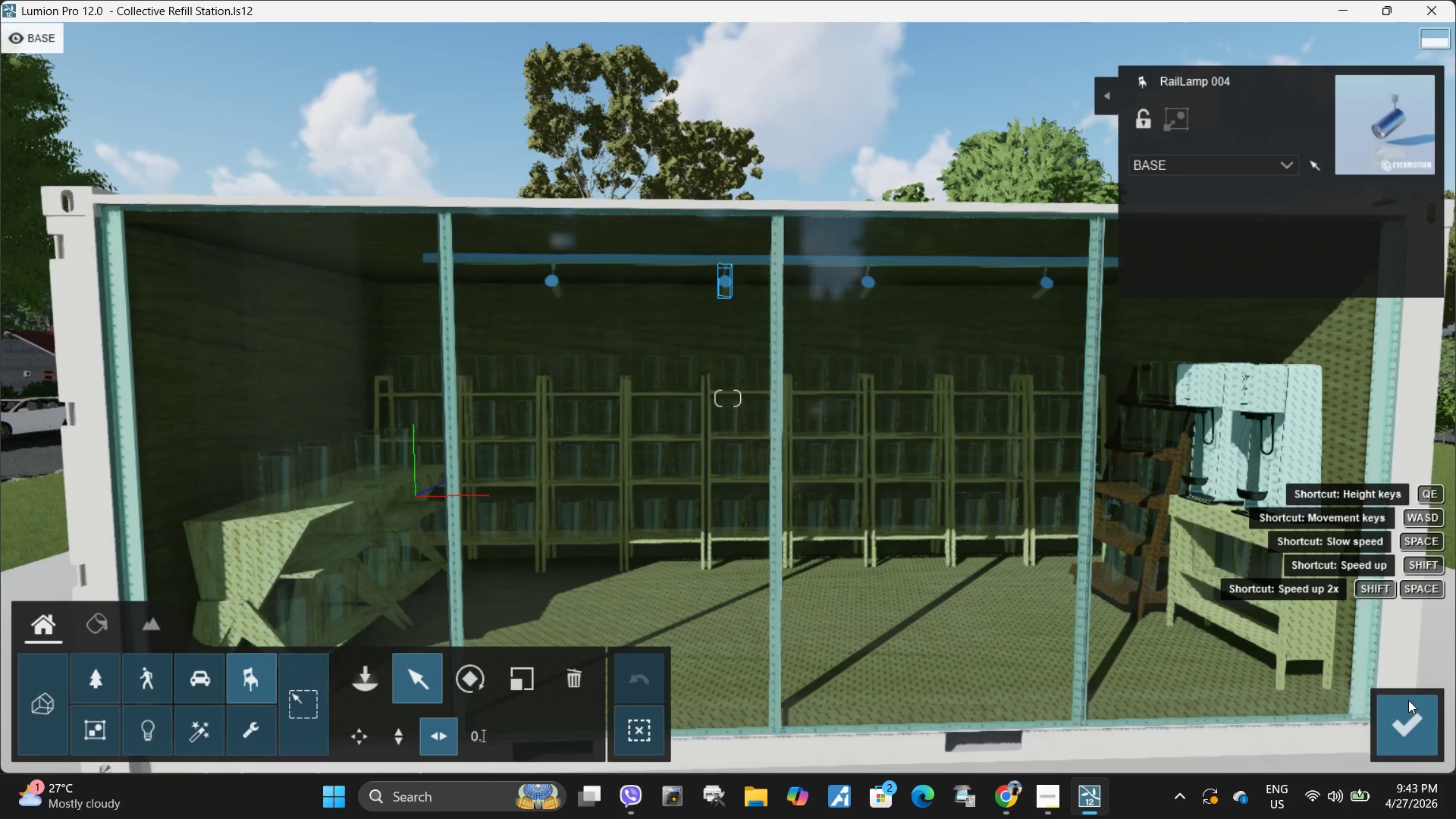 
hold_key(key=S, duration=0.78)
 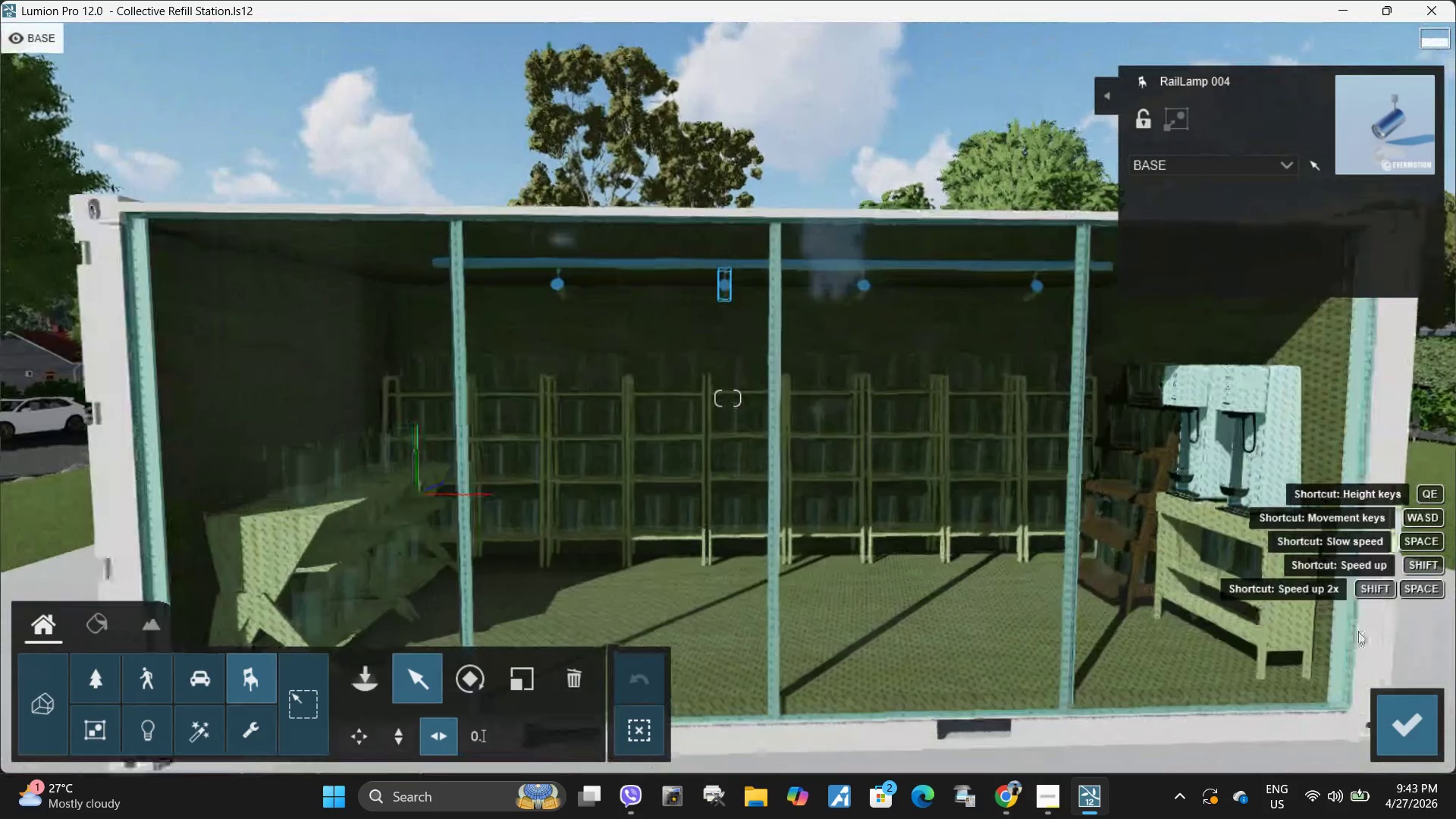 
left_click([1422, 722])
 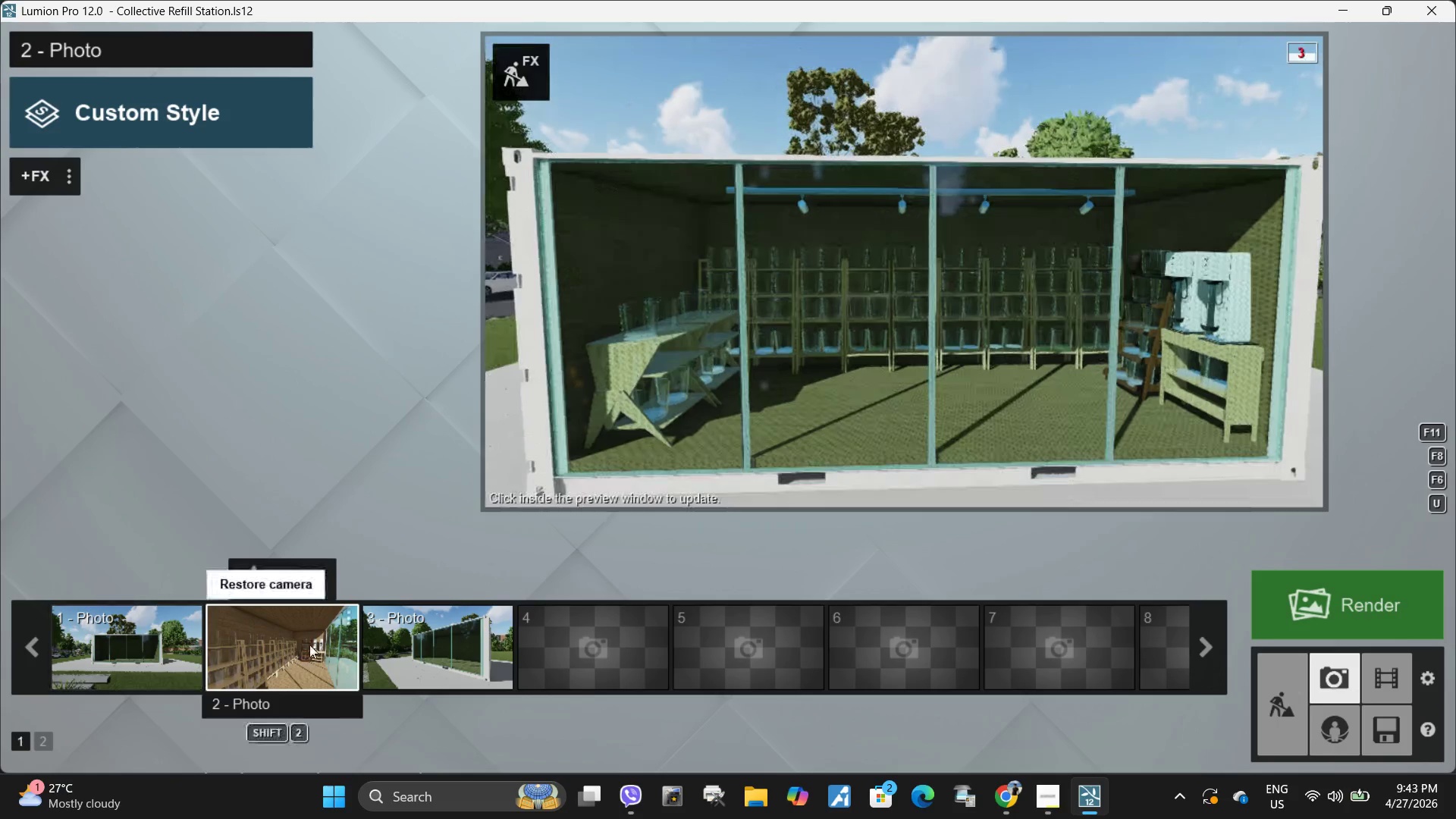 
left_click([307, 667])
 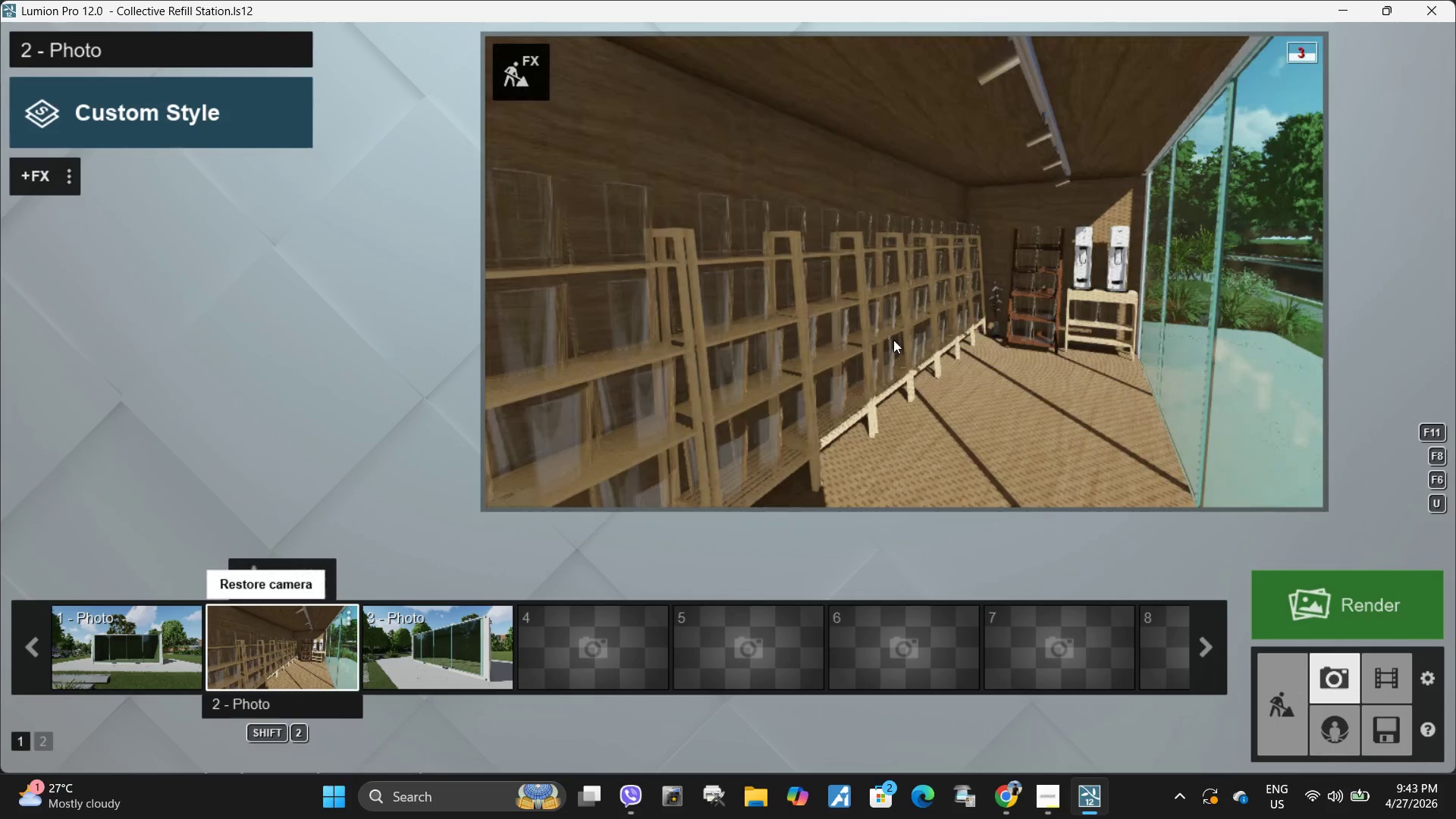 
left_click([893, 340])
 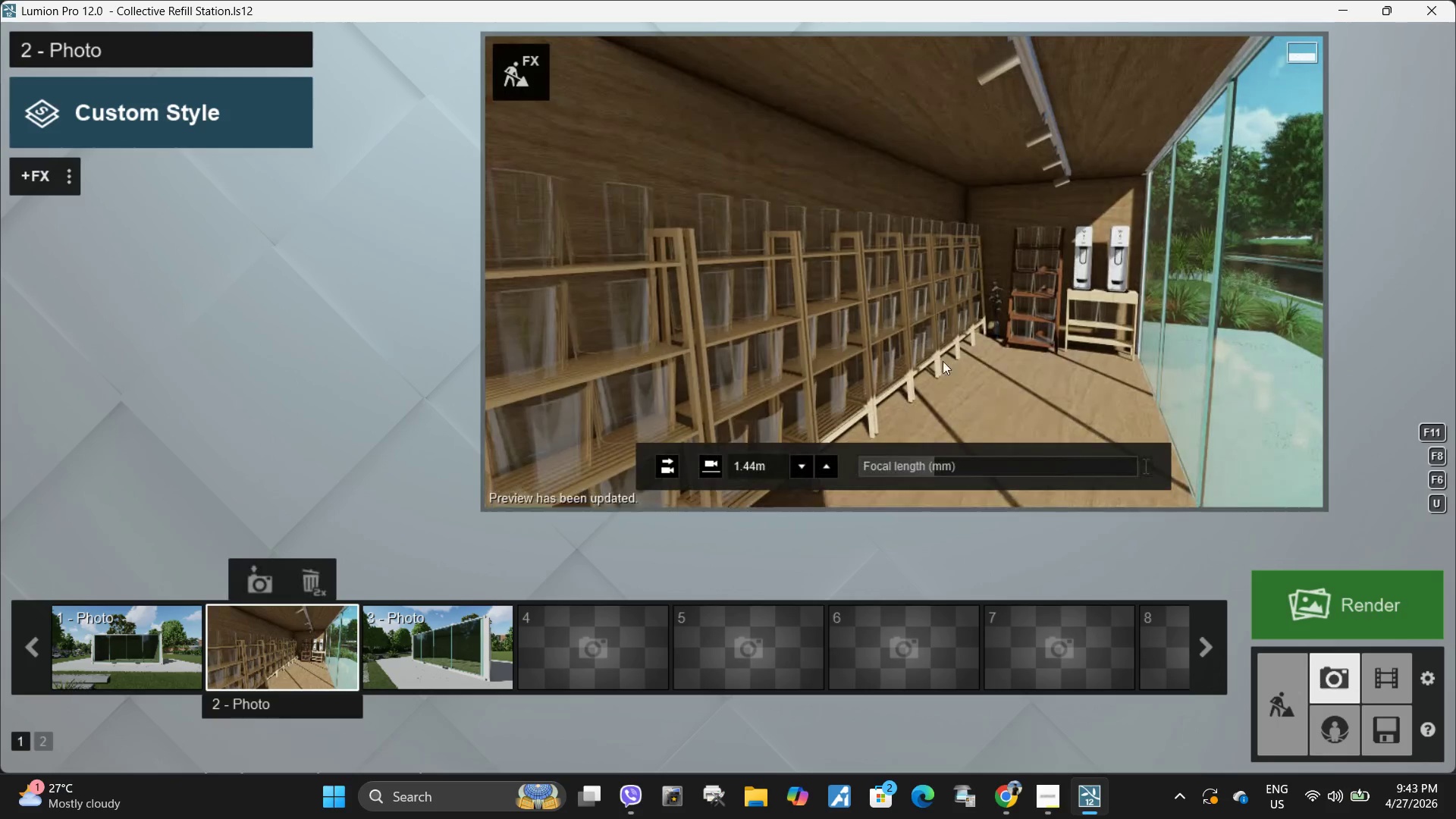 
type(eqqe)
 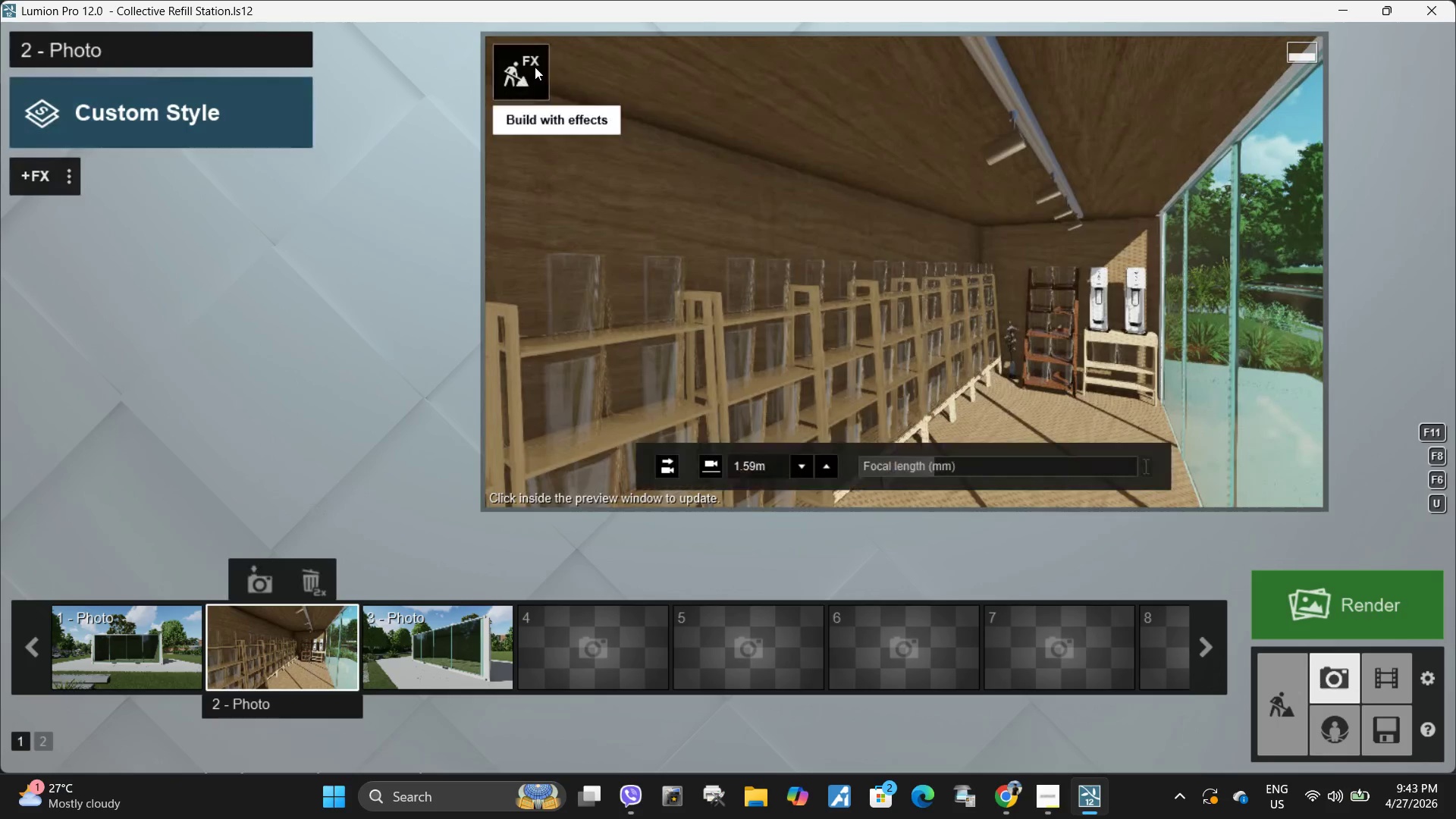 
left_click([196, 121])
 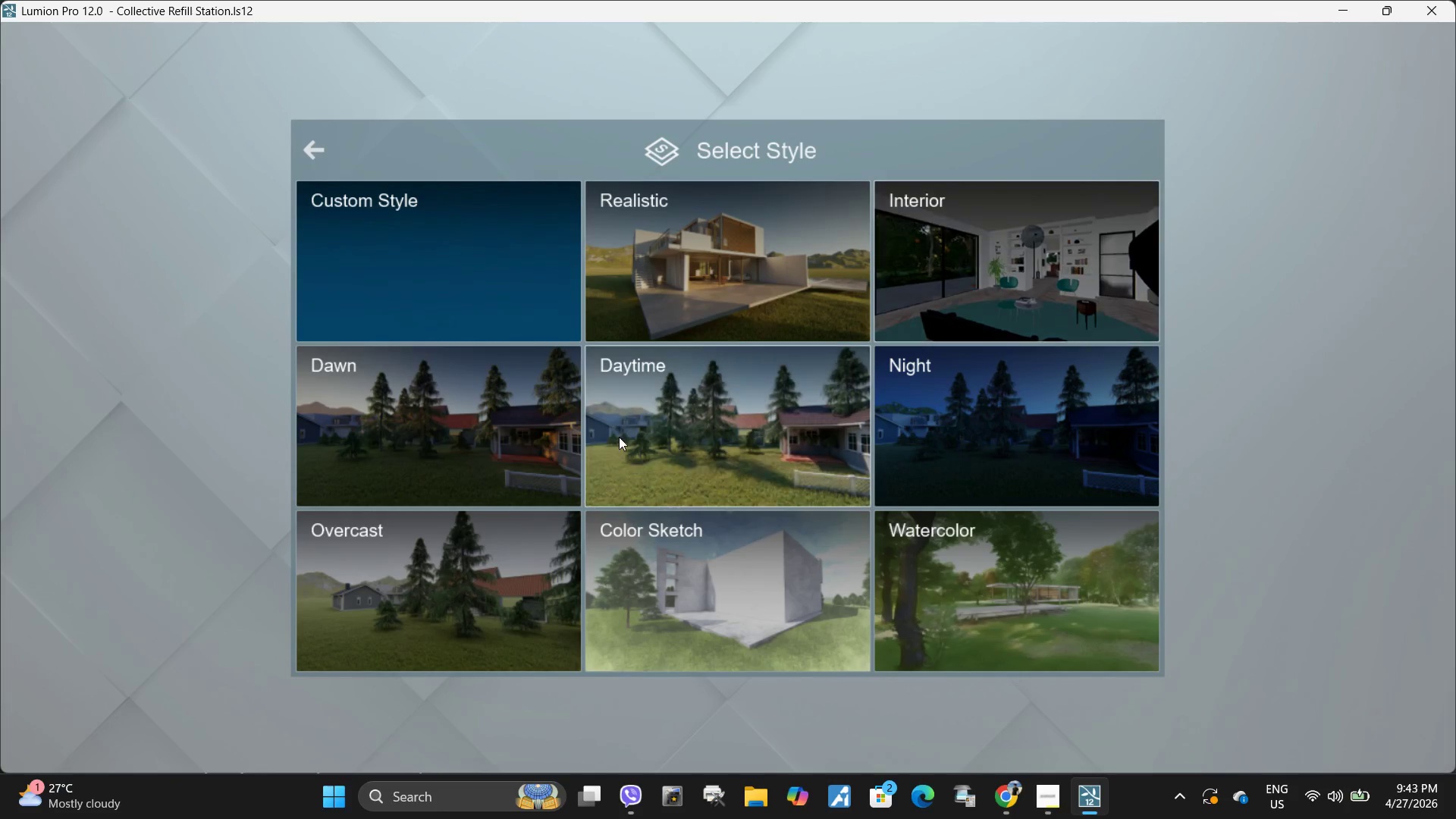 
wait(5.42)
 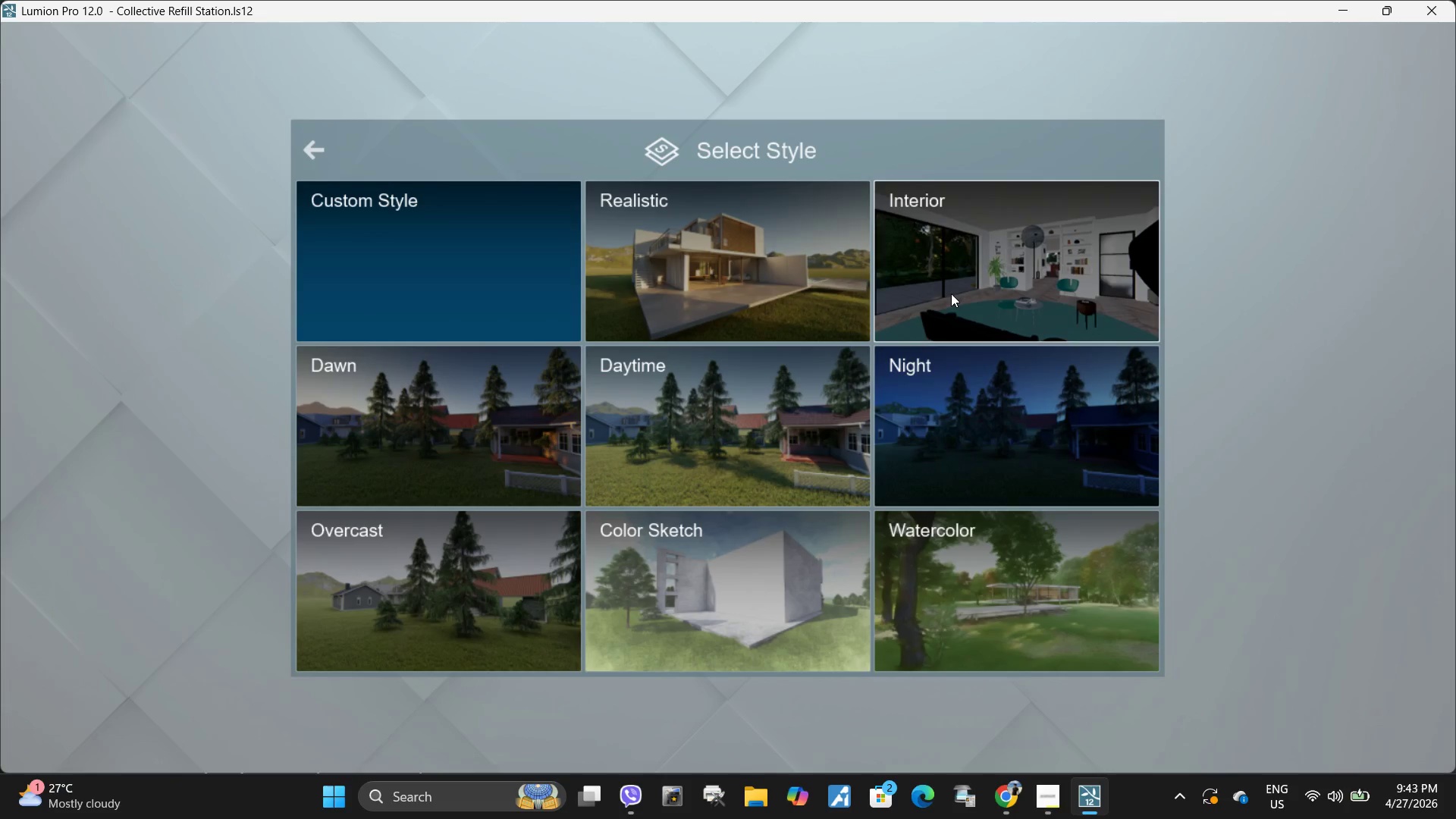 
left_click([313, 153])
 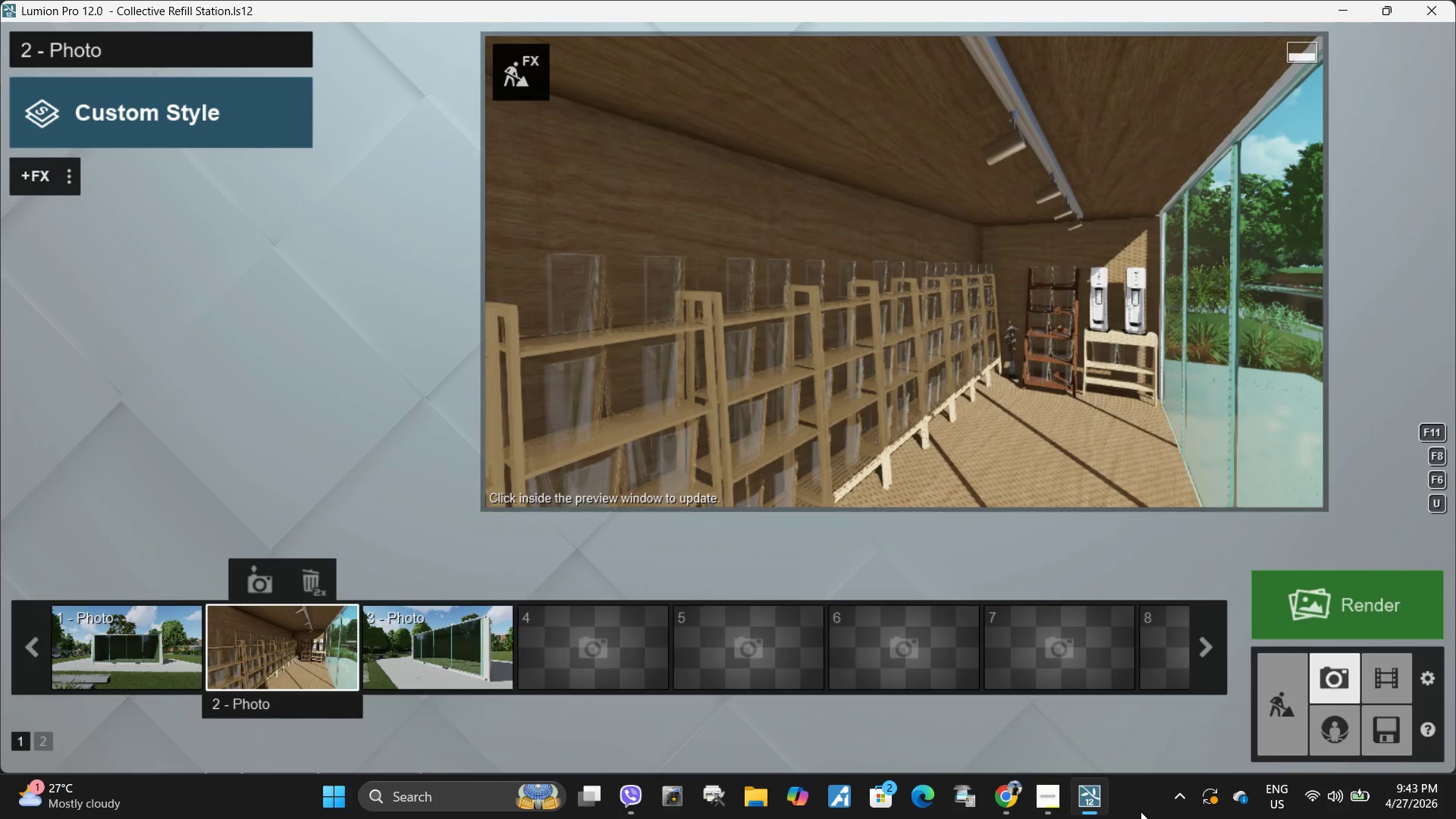 
left_click([1036, 792])